 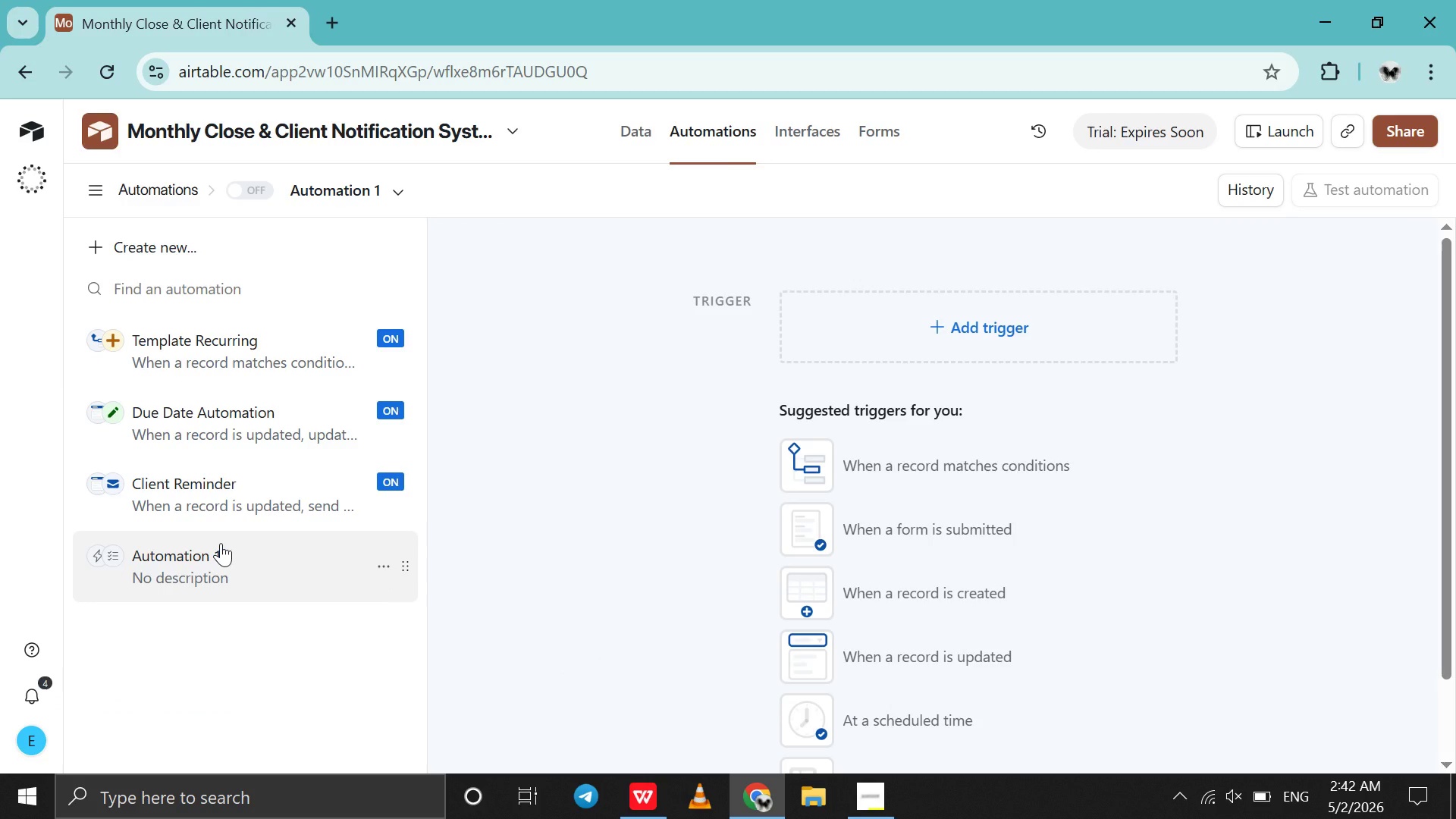 
double_click([228, 574])
 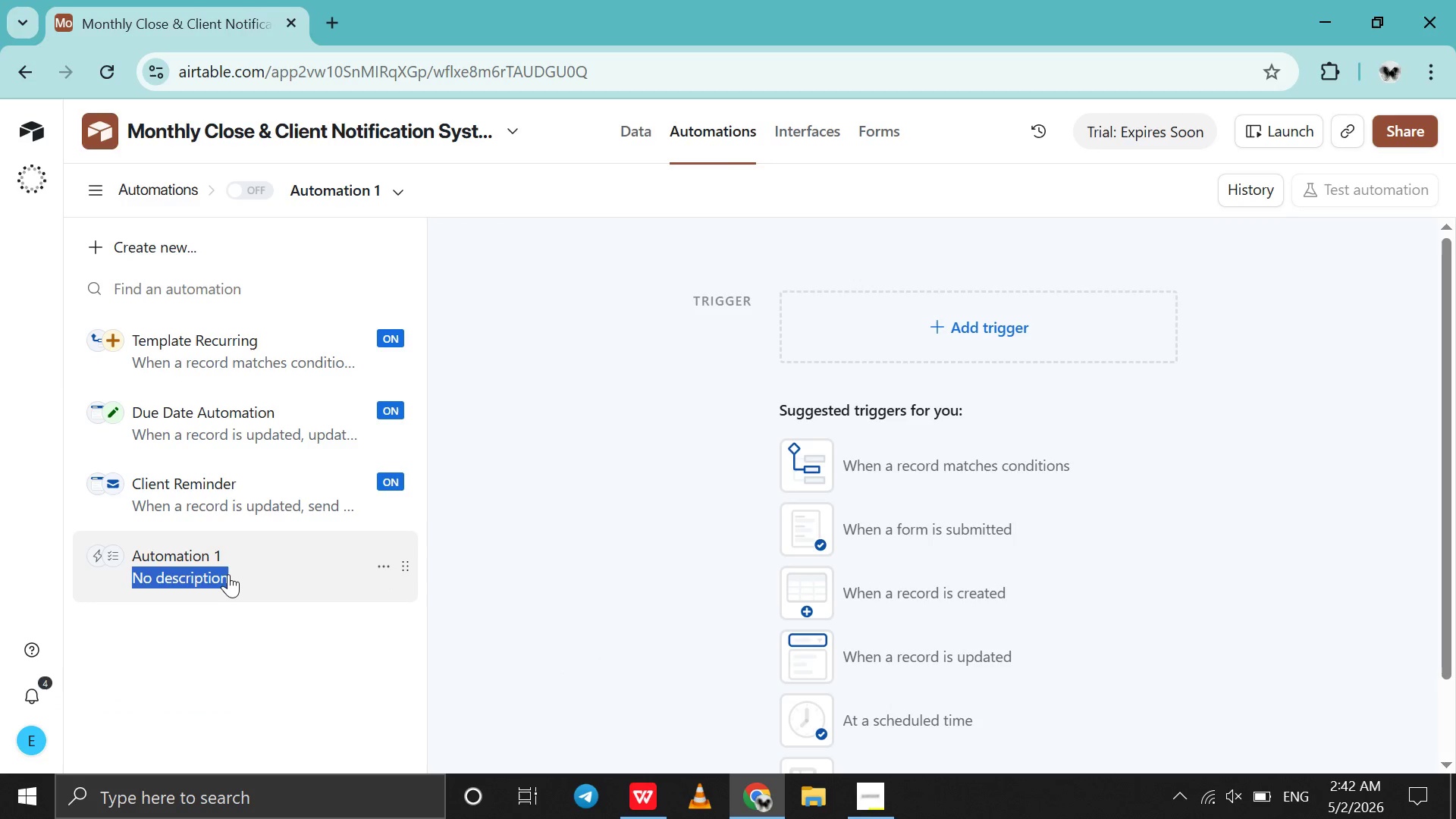 
triple_click([228, 574])
 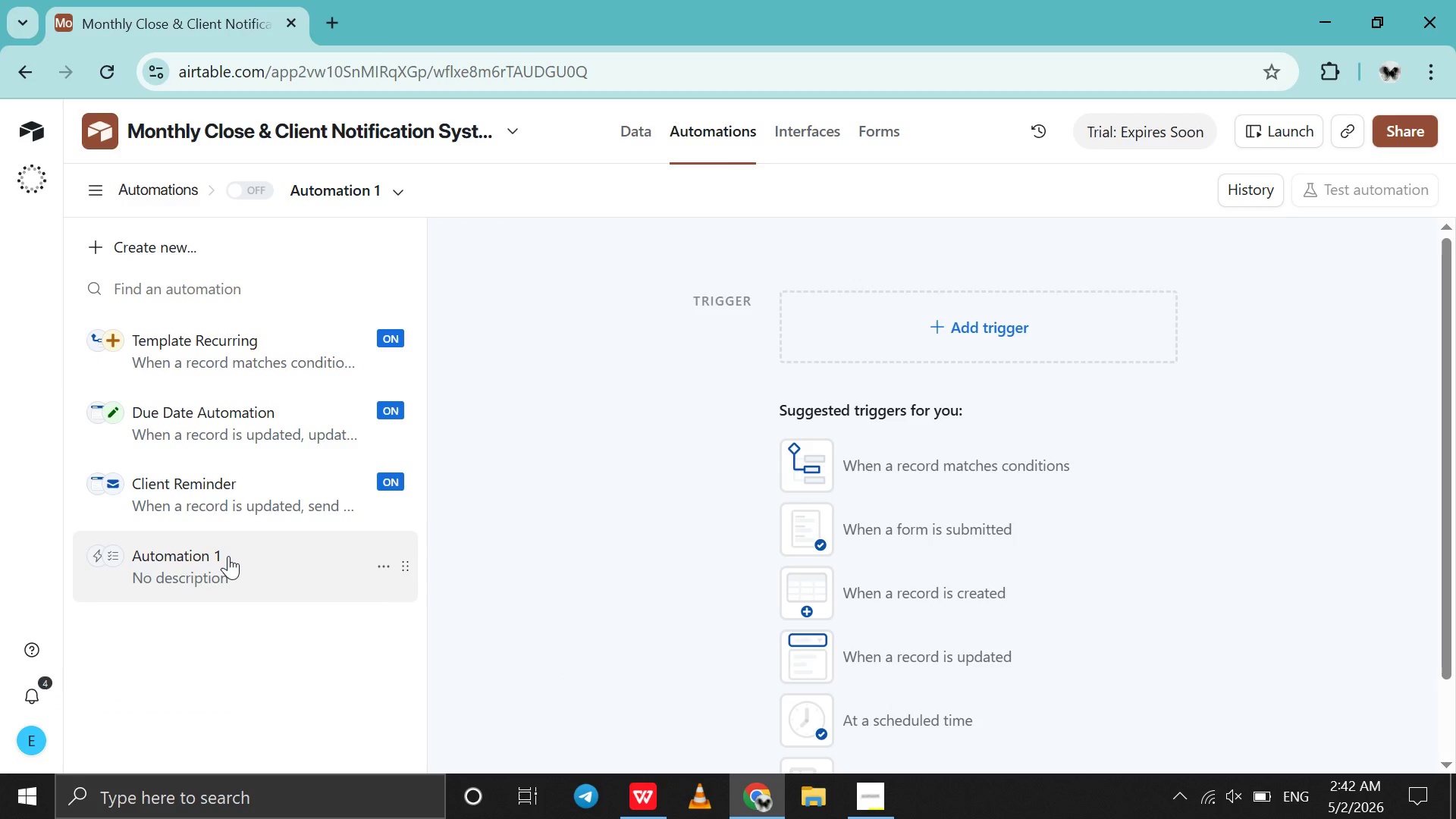 
double_click([228, 556])
 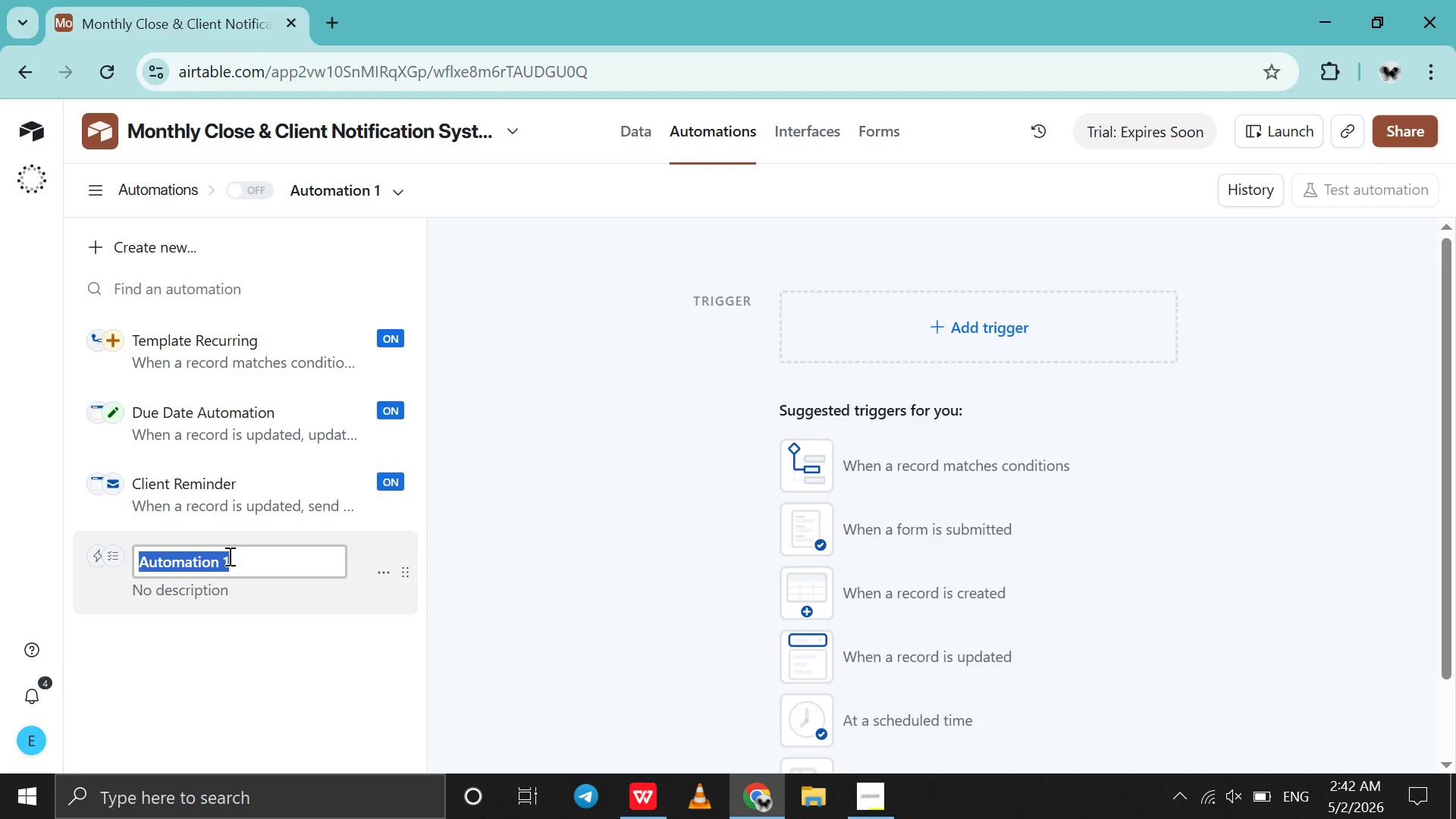 
triple_click([228, 556])
 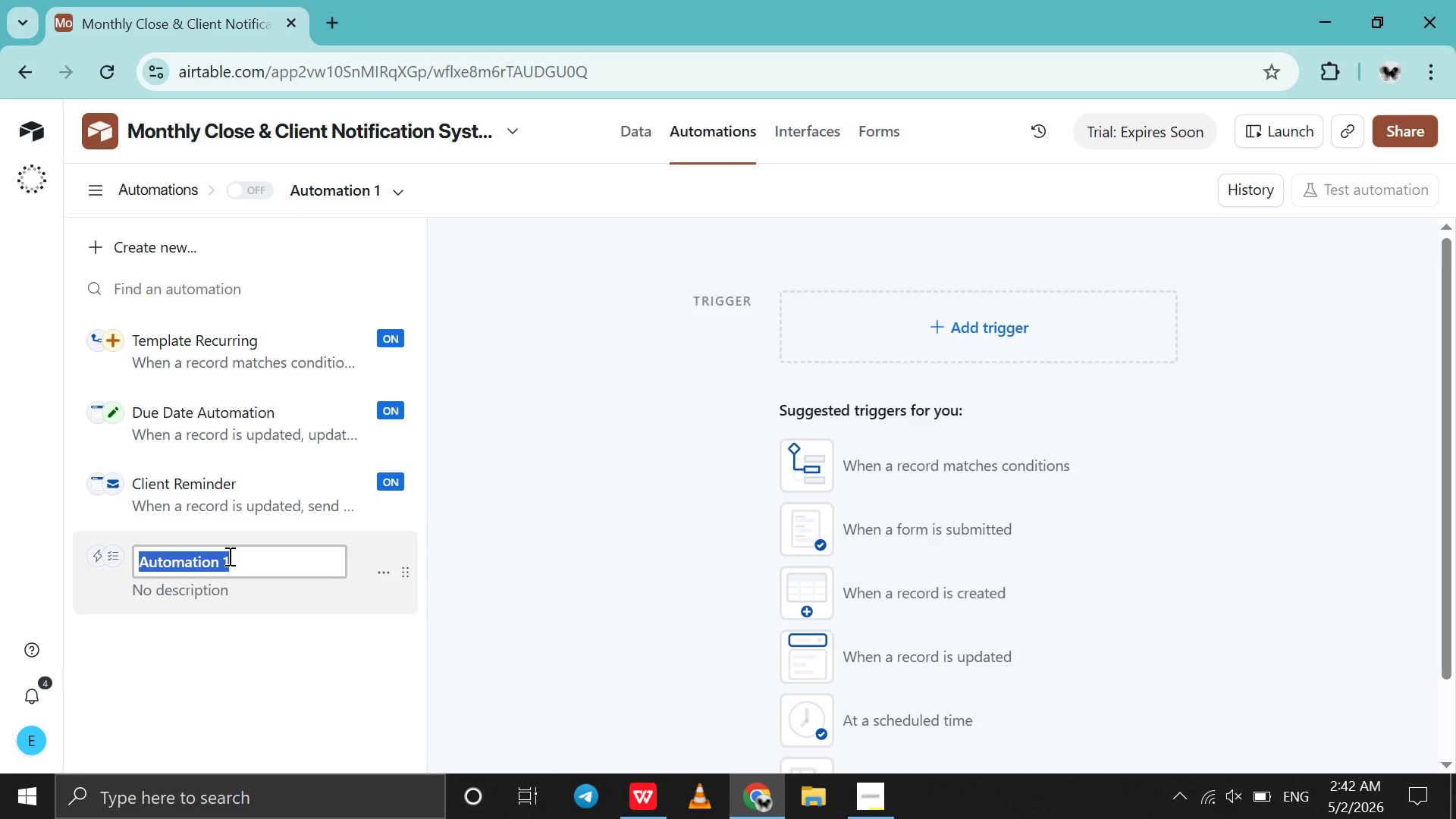 
type(Internal Alert)
 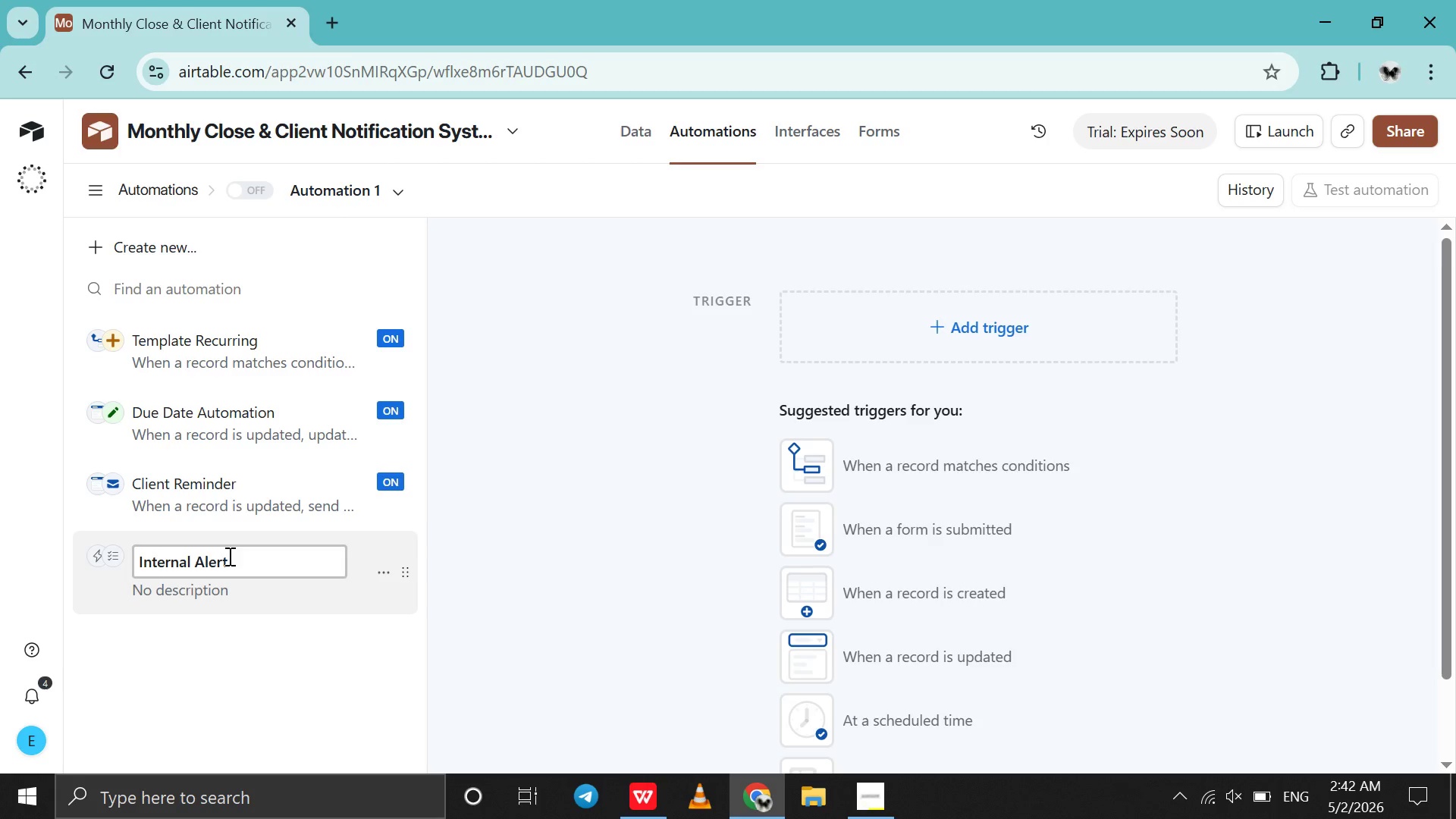 
key(Enter)
 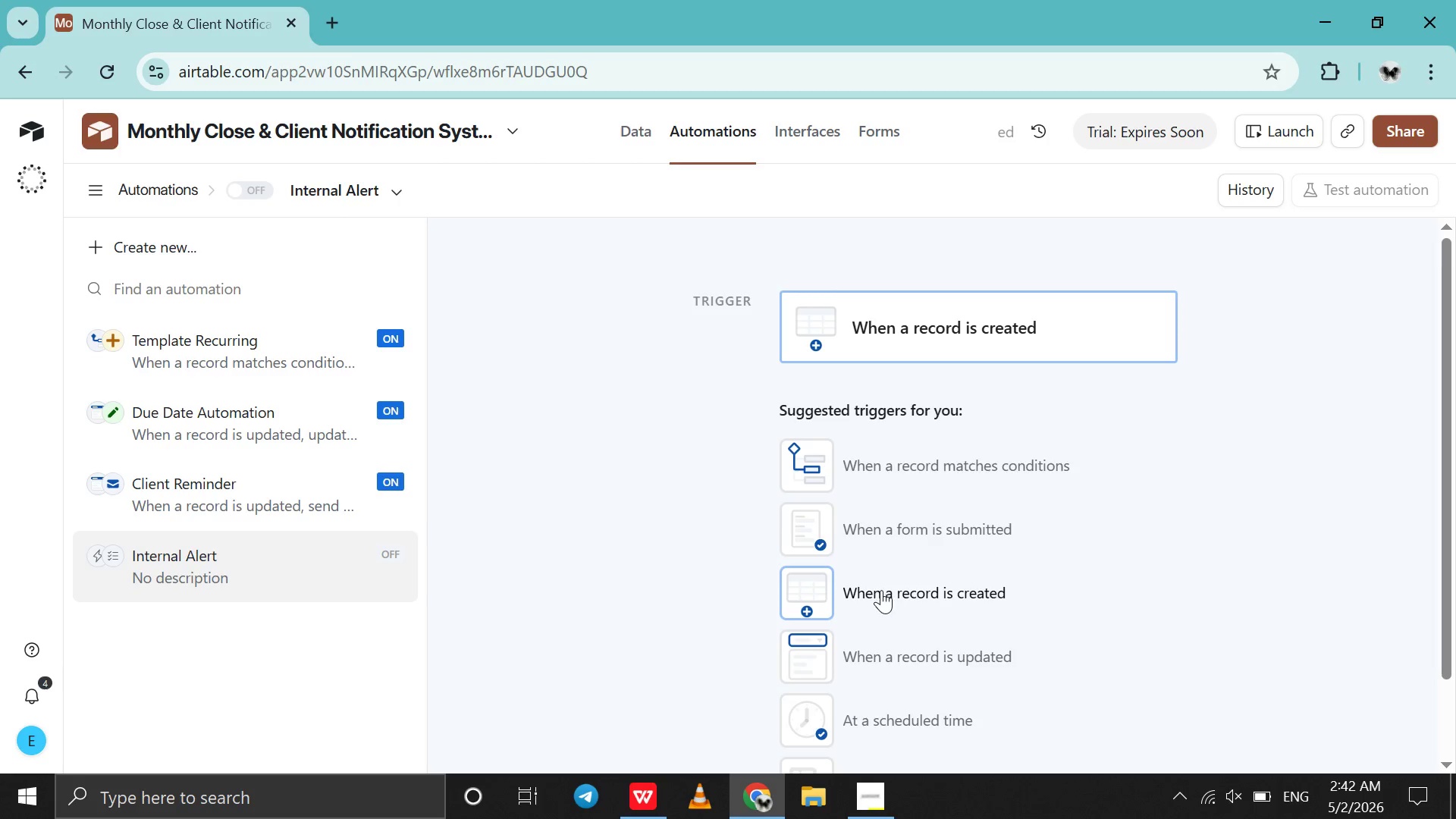 
left_click([879, 649])
 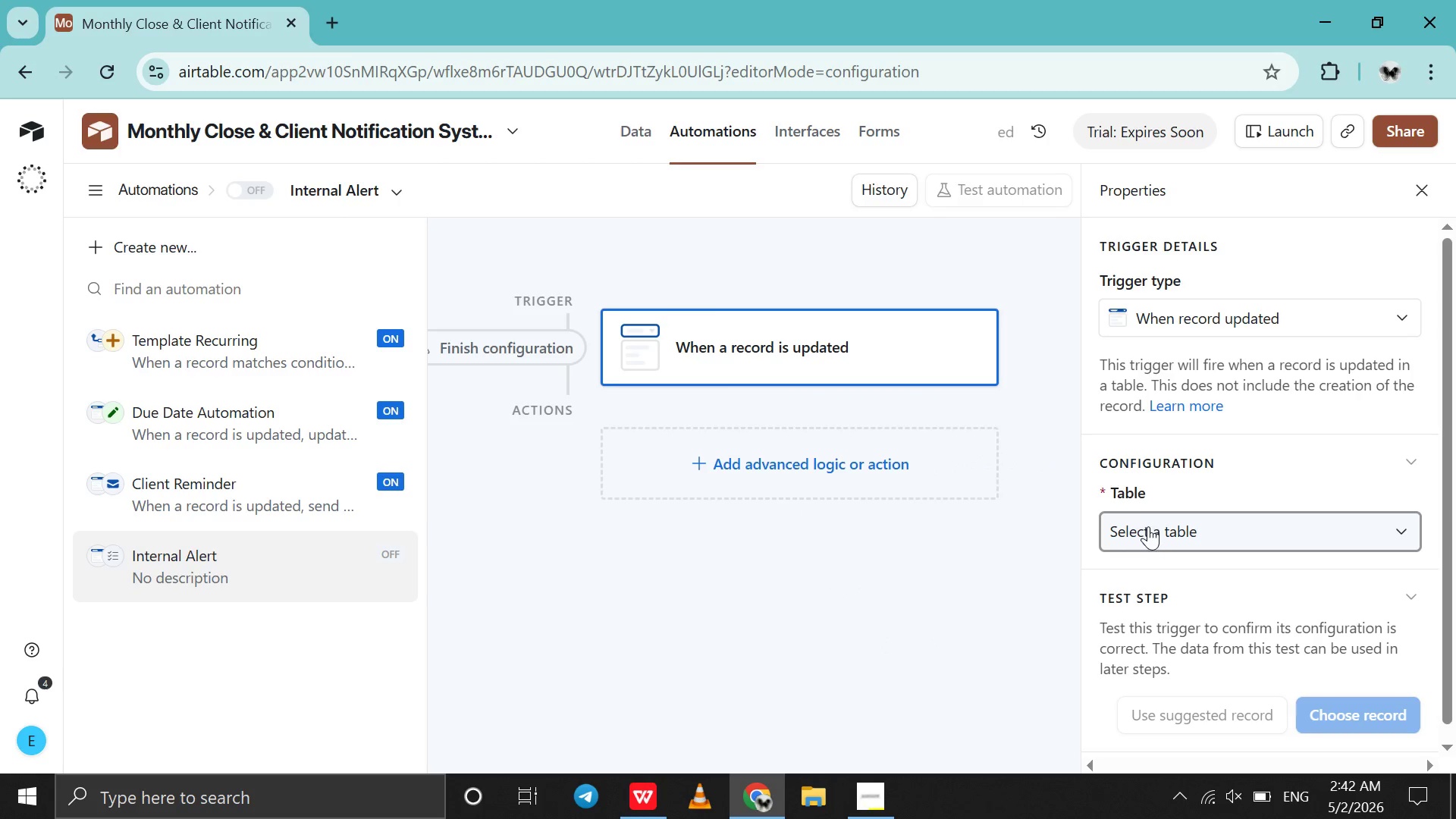 
left_click([1148, 534])
 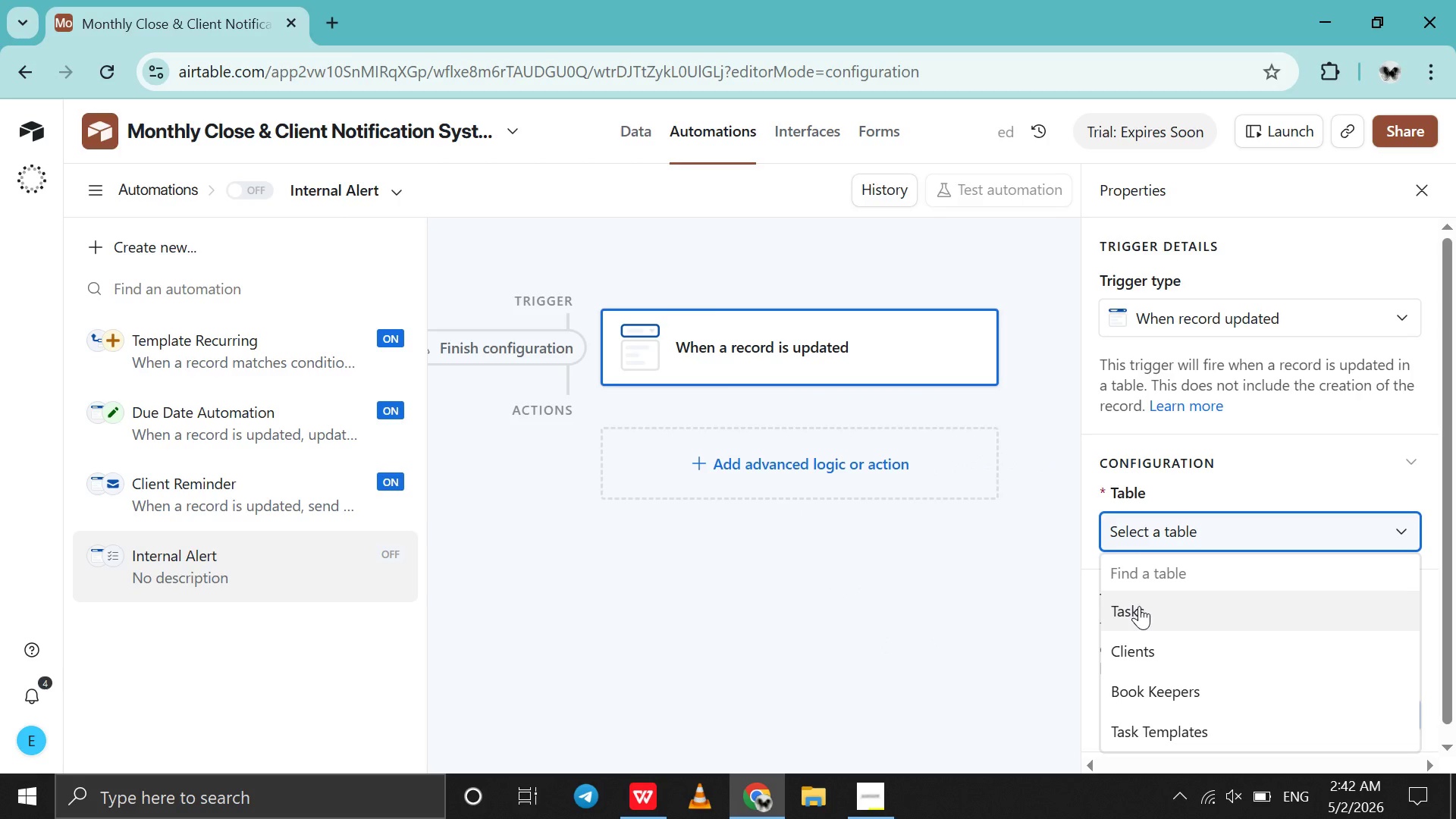 
left_click([1139, 606])
 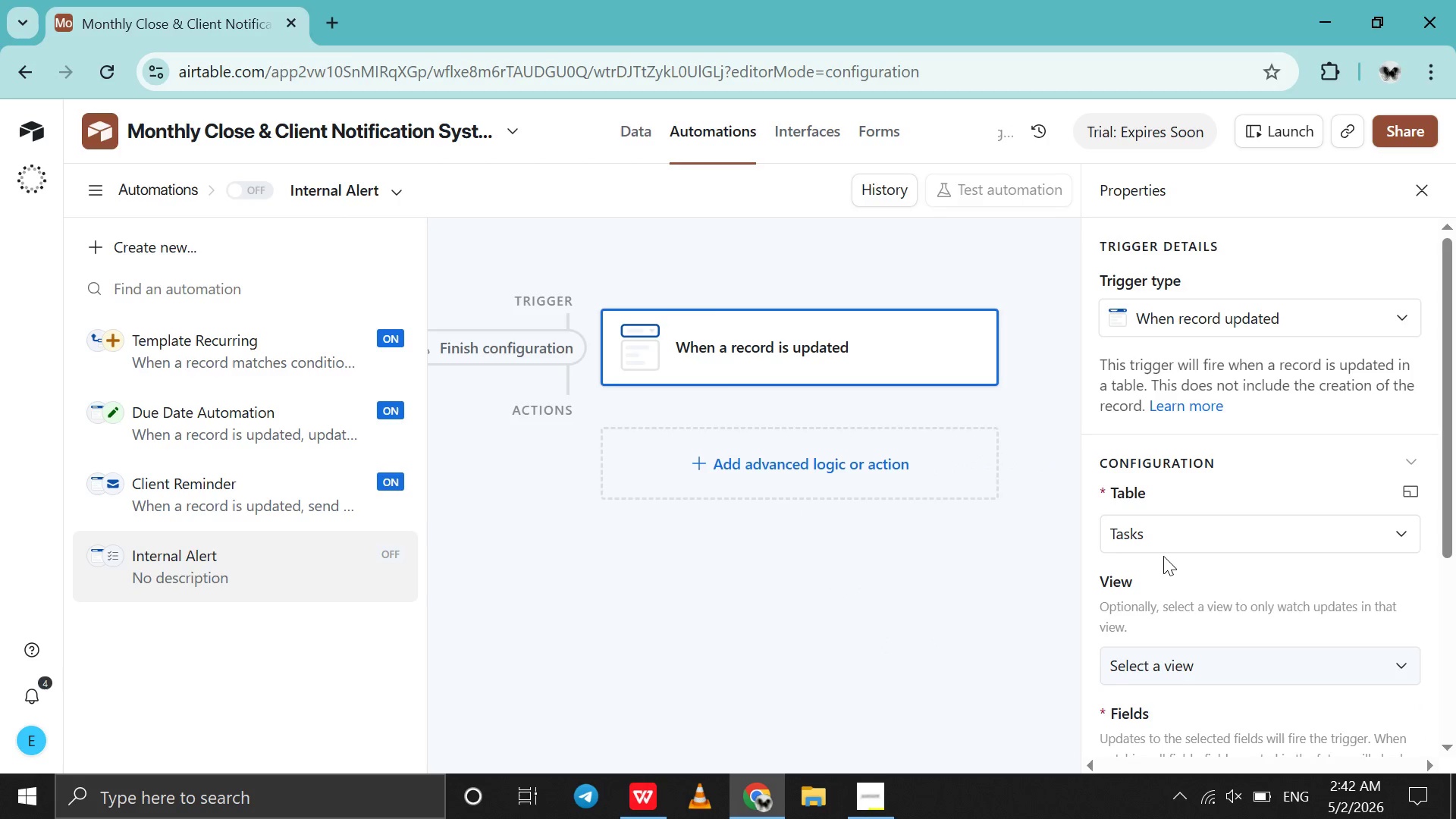 
left_click([1163, 556])
 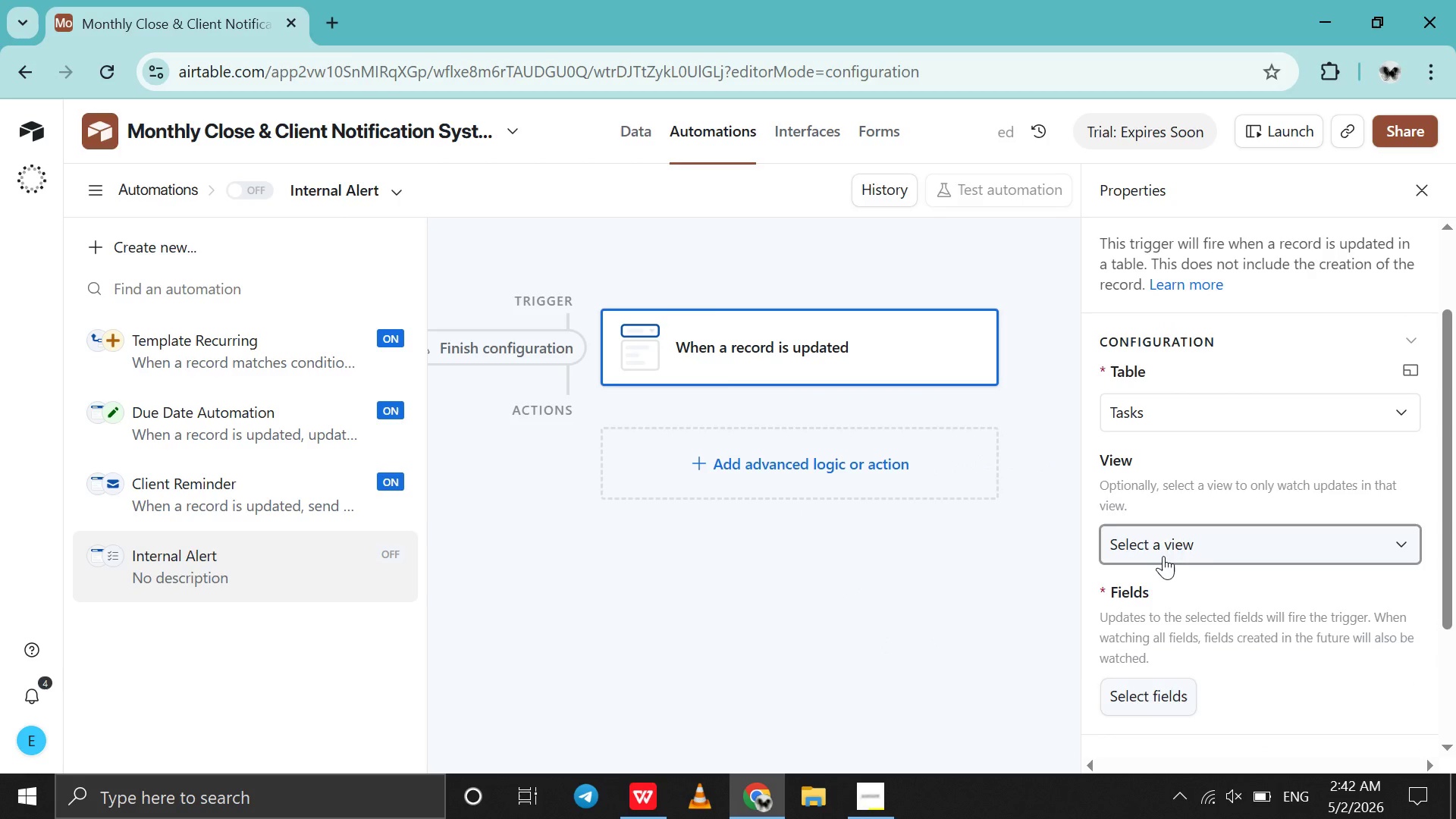 
scroll: coordinate [1163, 556], scroll_direction: down, amount: 3.0
 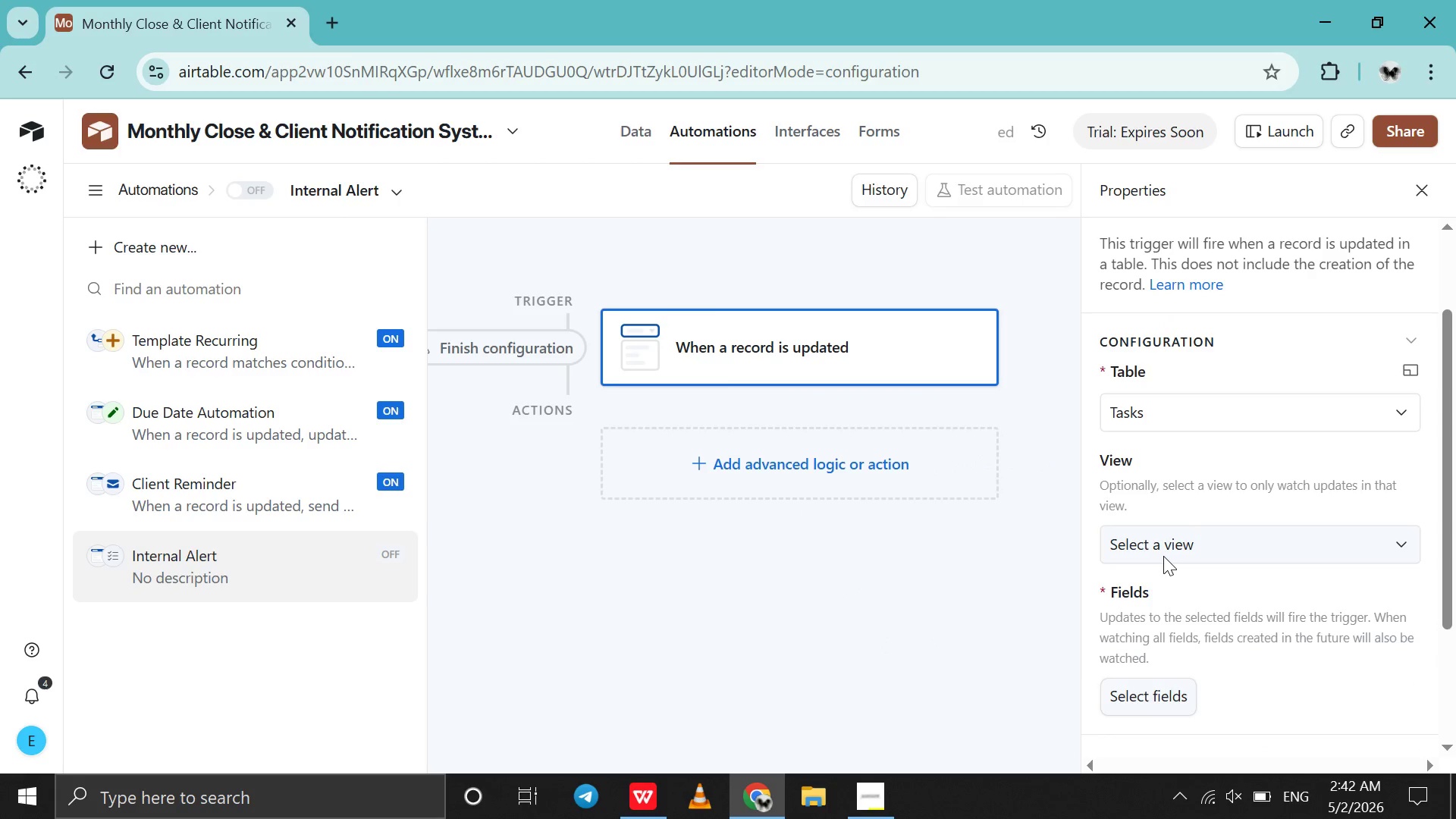 
double_click([1163, 556])
 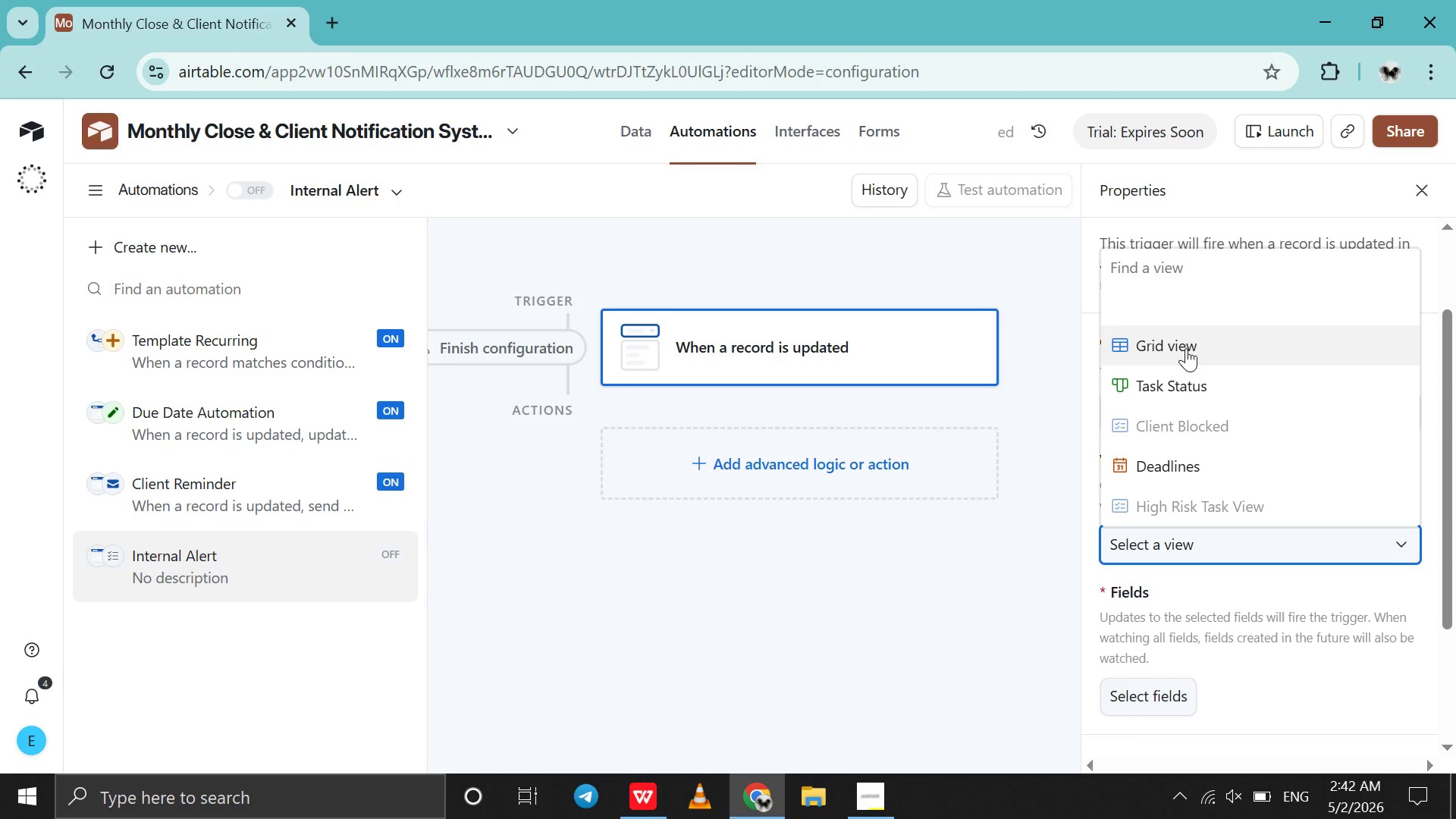 
left_click([1186, 348])
 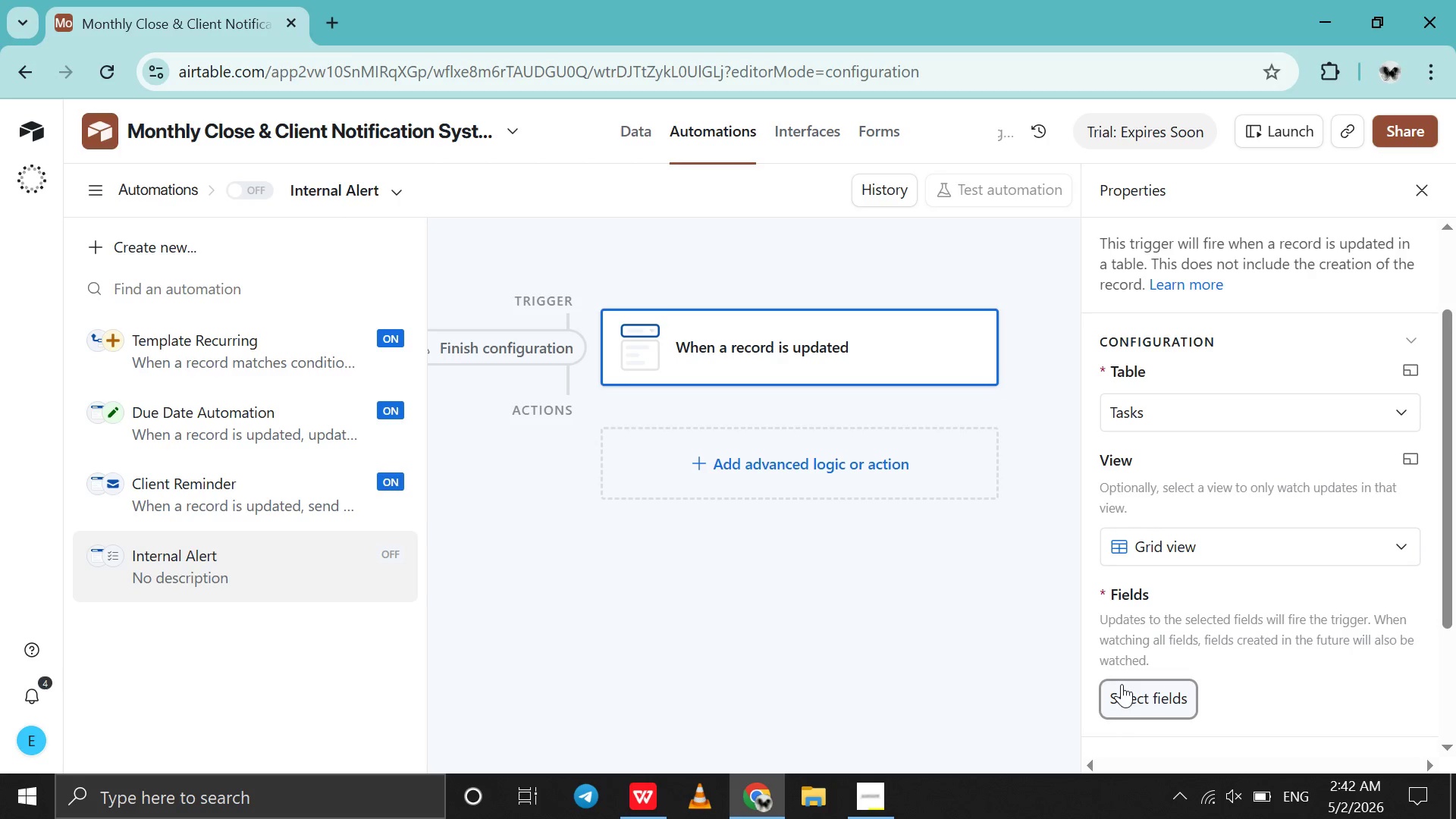 
left_click([1122, 684])
 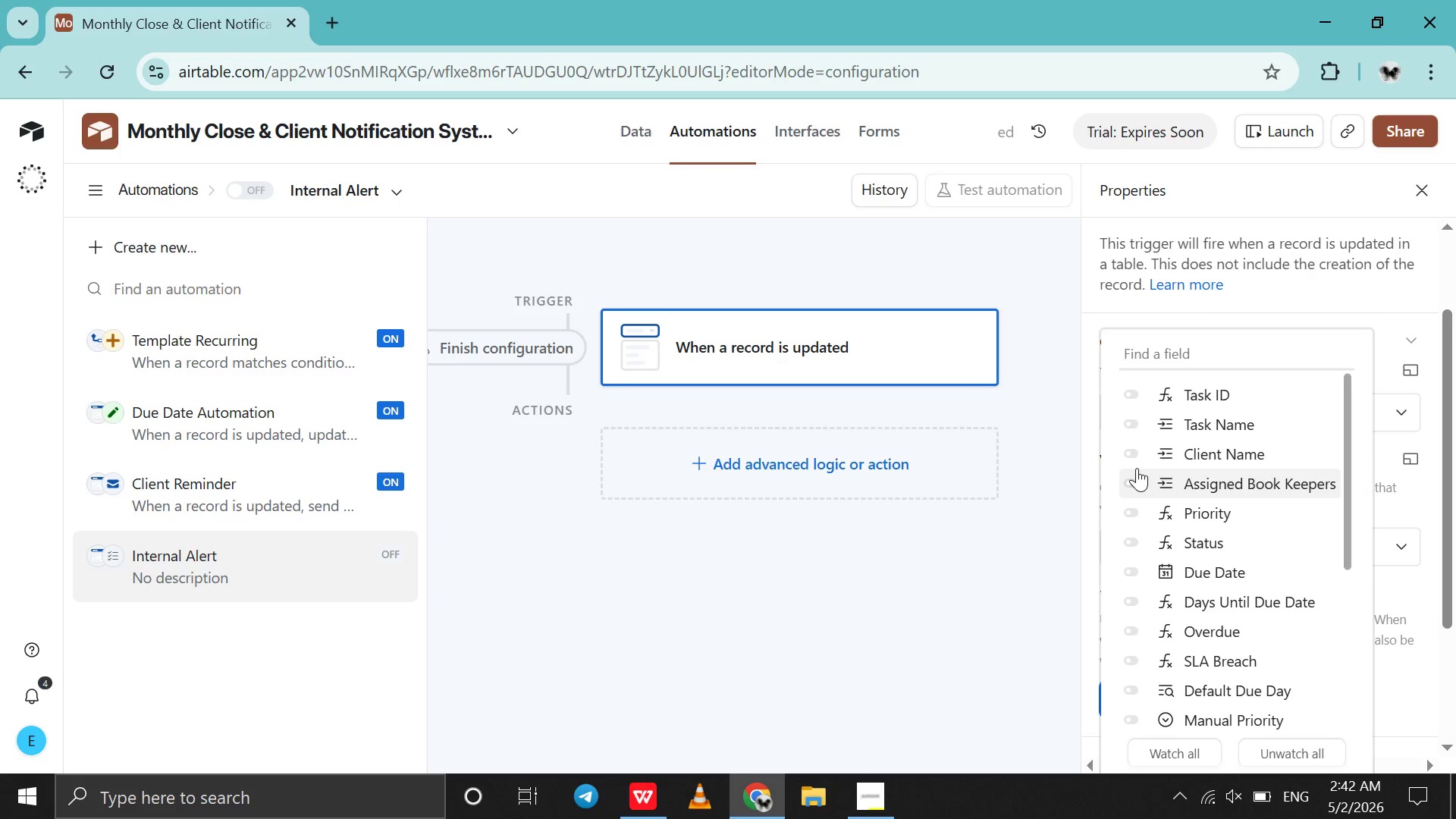 
scroll: coordinate [1137, 468], scroll_direction: down, amount: 7.0
 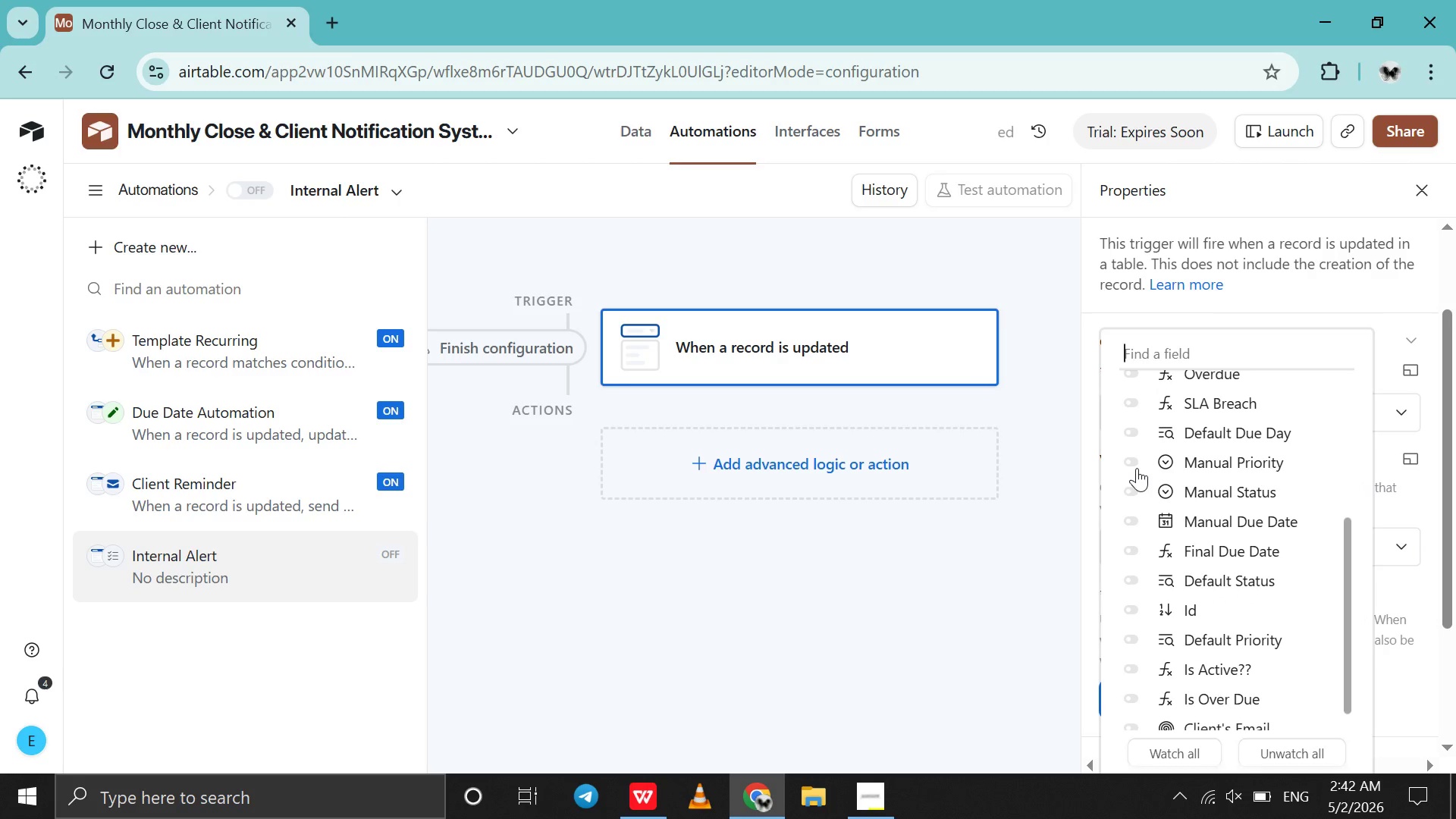 
scroll: coordinate [1137, 468], scroll_direction: up, amount: 2.0
 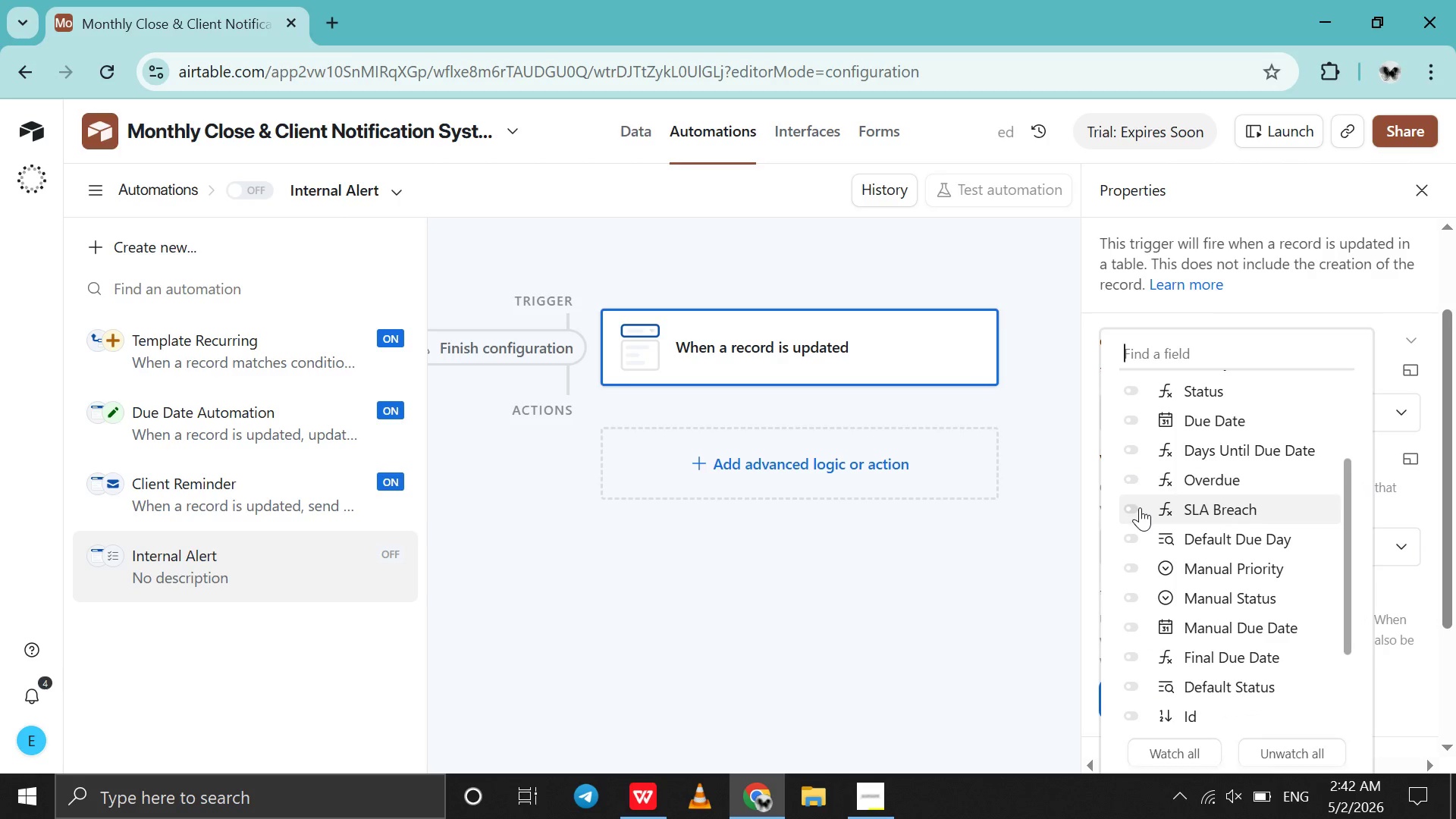 
left_click([1140, 507])
 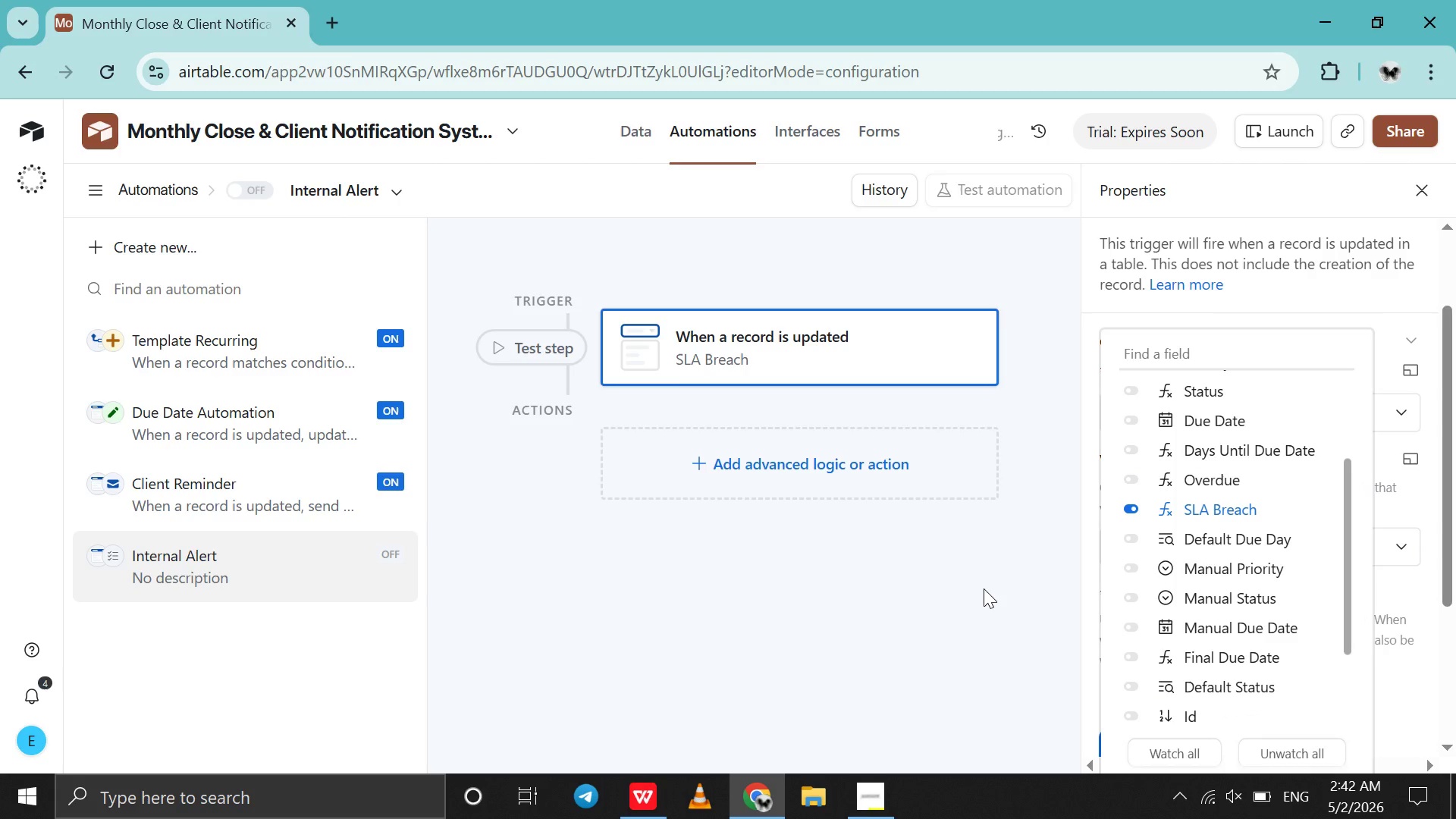 
left_click([984, 588])
 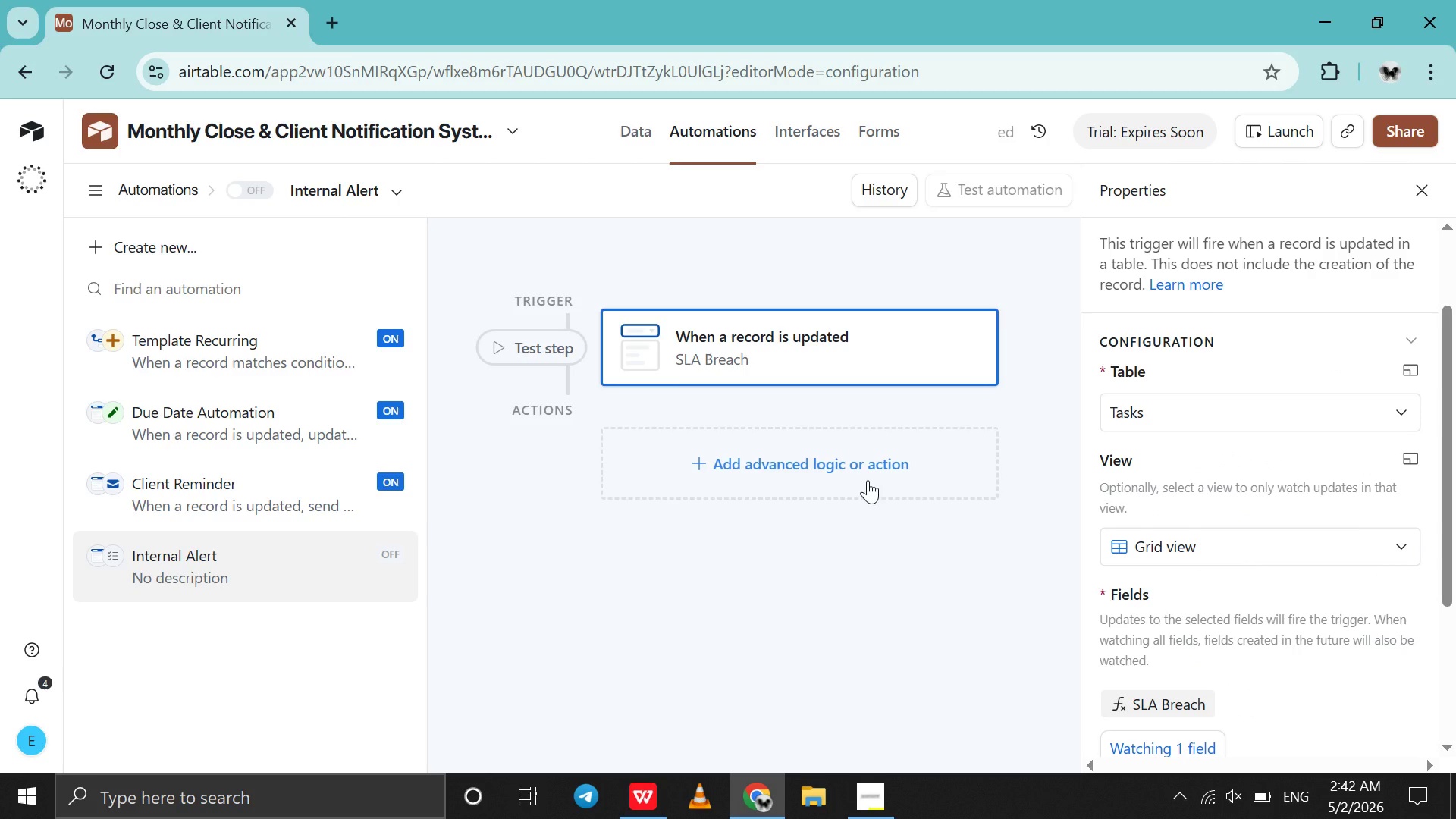 
left_click([868, 480])
 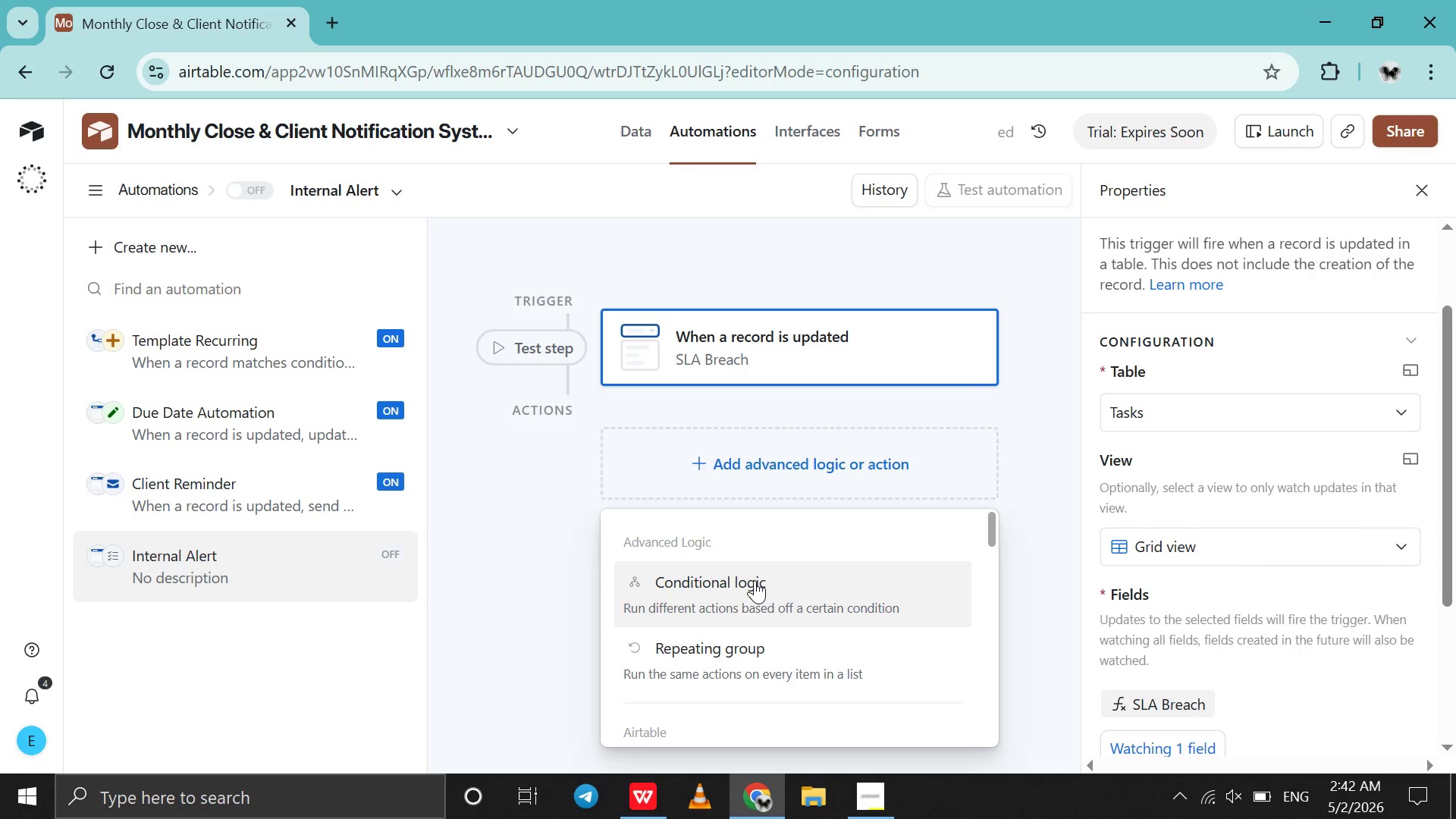 
left_click([753, 585])
 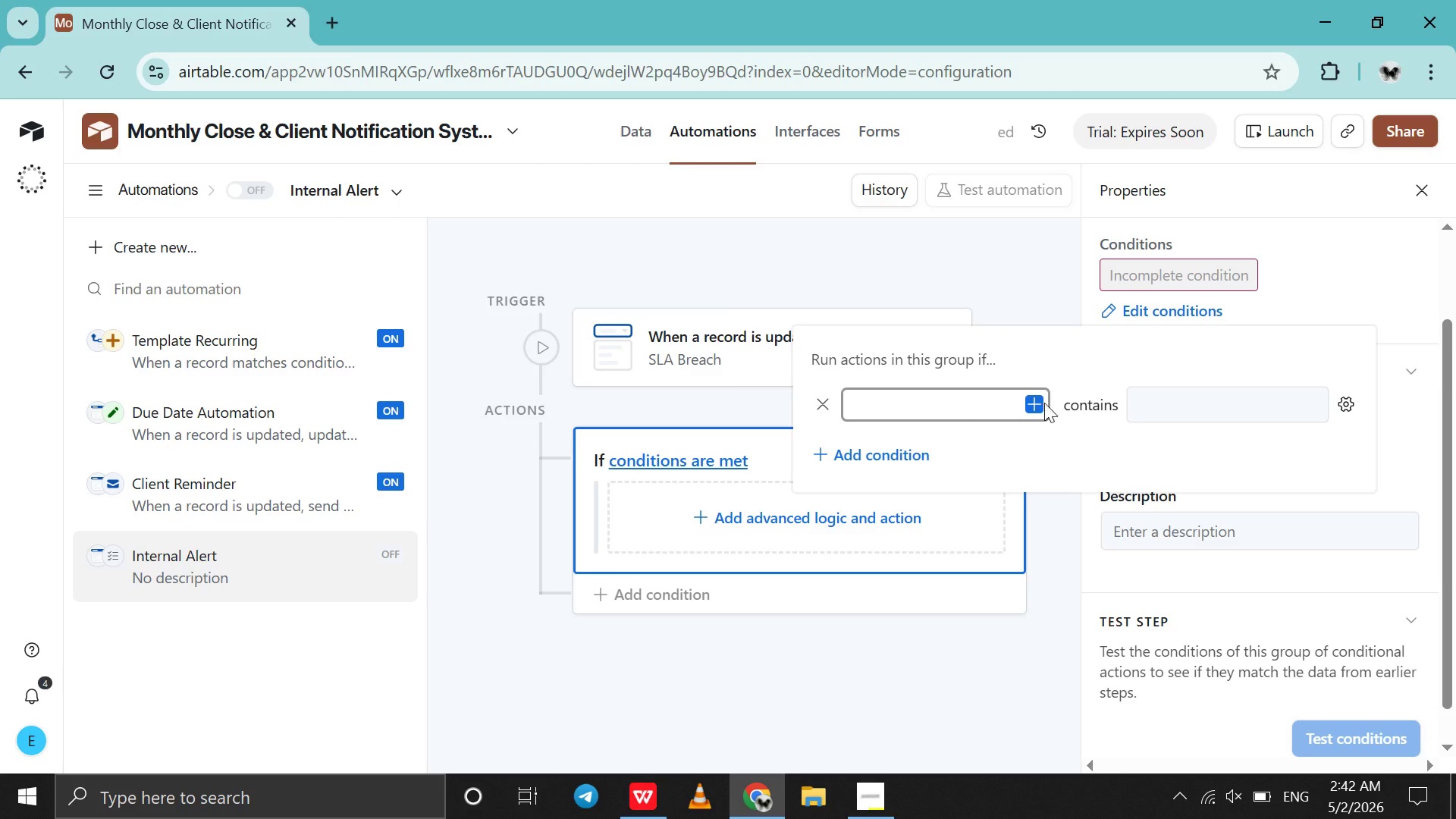 
left_click([1034, 407])
 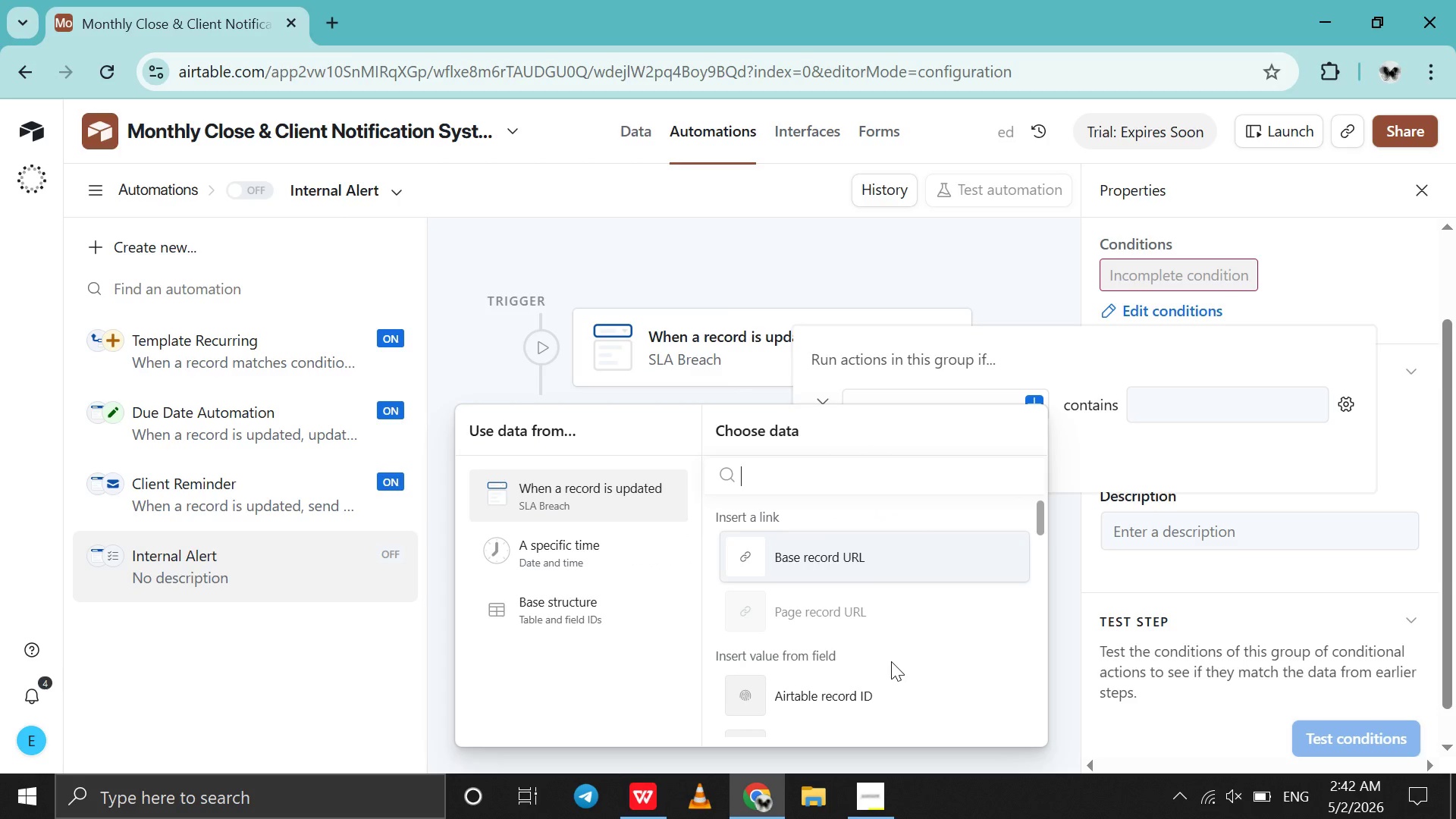 
scroll: coordinate [891, 661], scroll_direction: down, amount: 8.0
 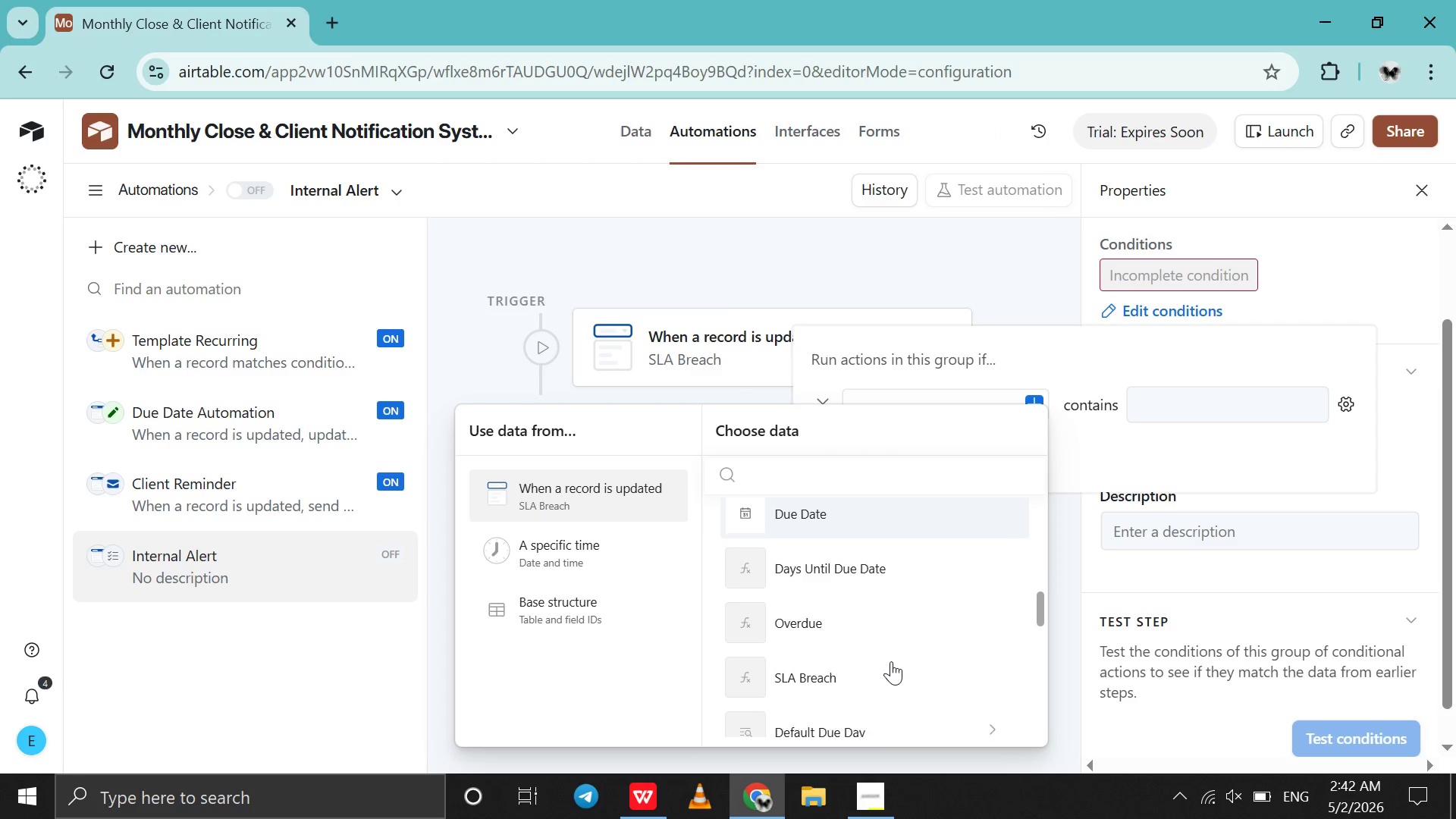 
left_click([904, 633])
 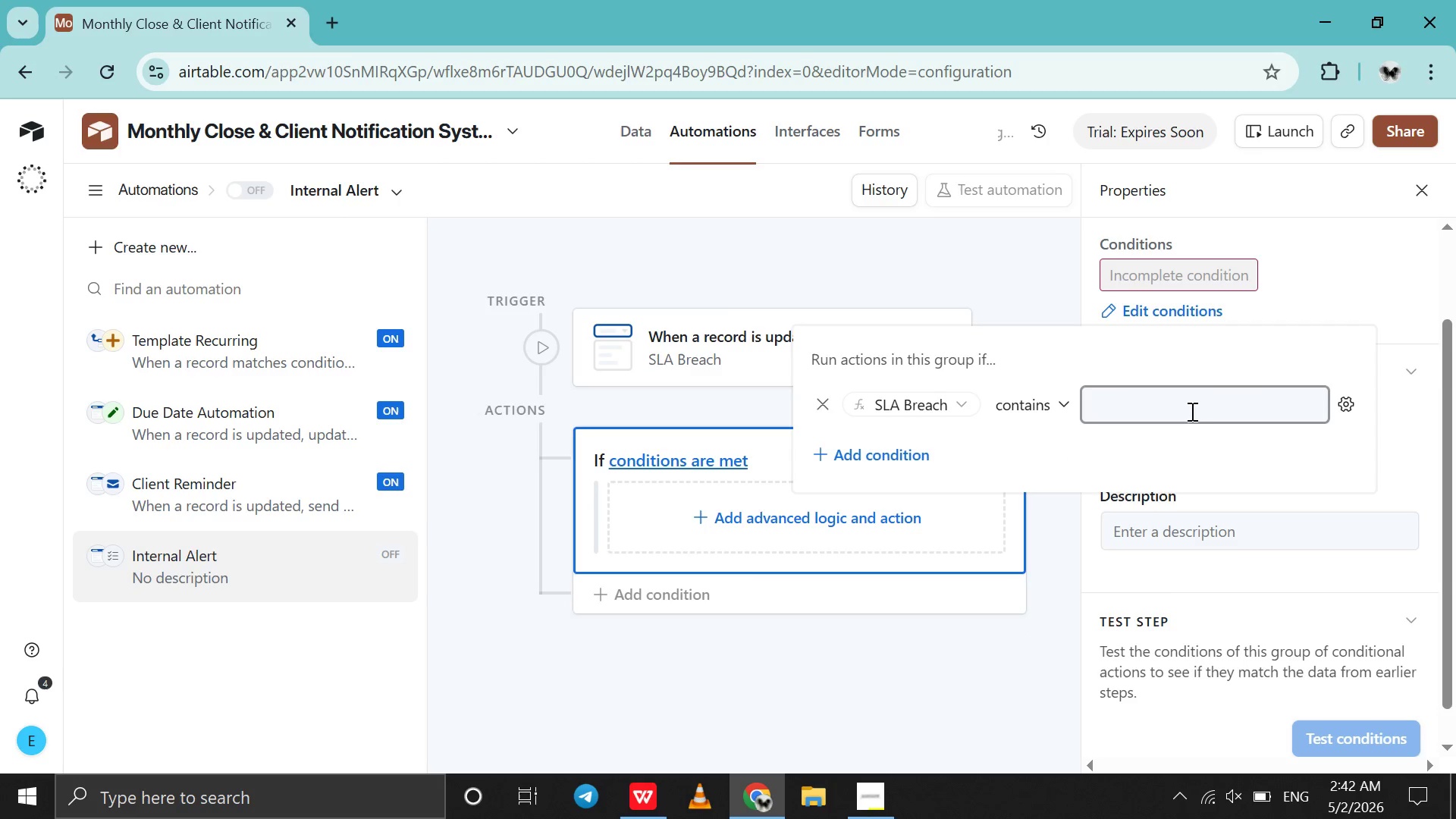 
left_click([1182, 417])
 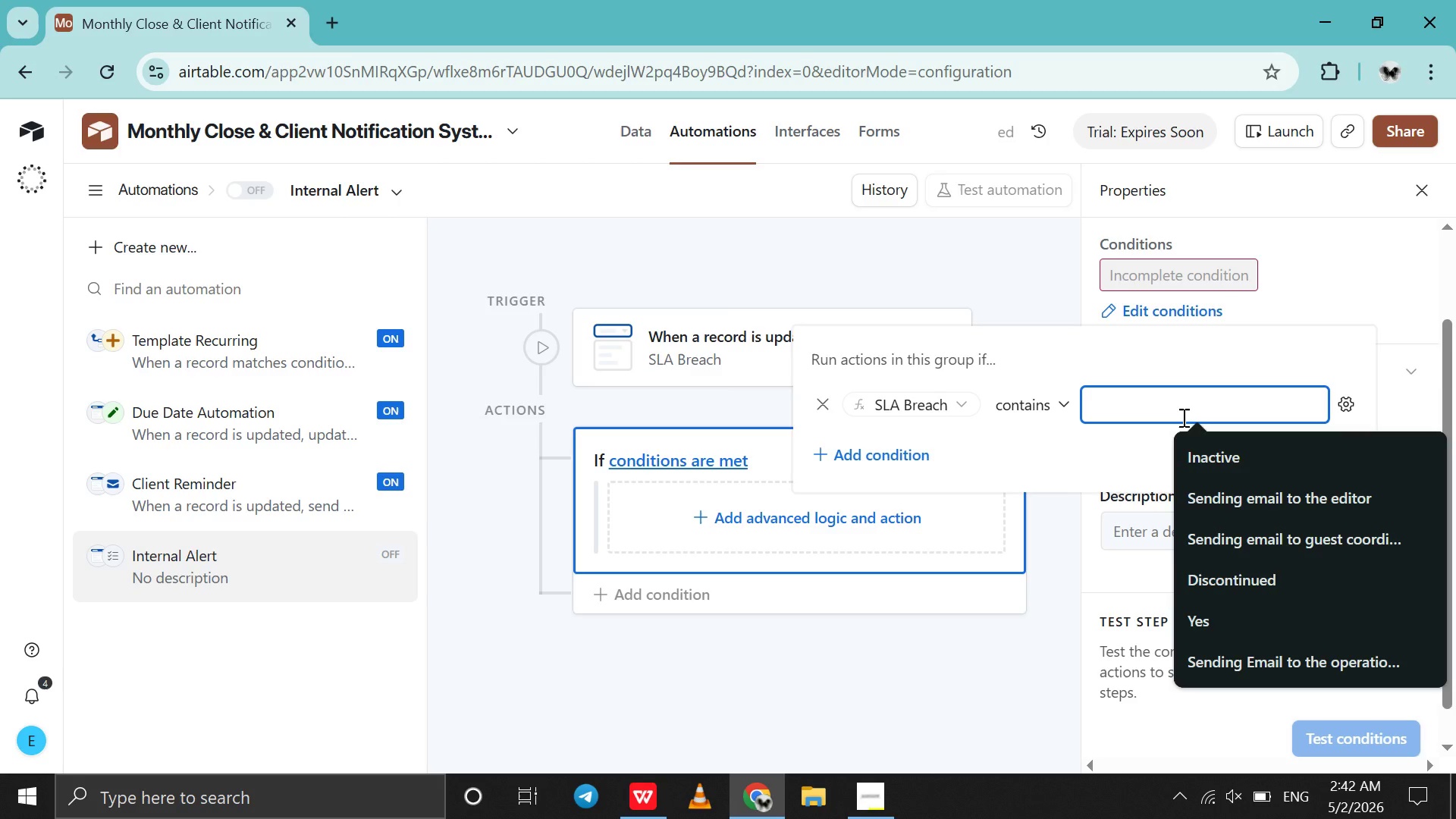 
type(At n)
key(Backspace)
type(Risk)
 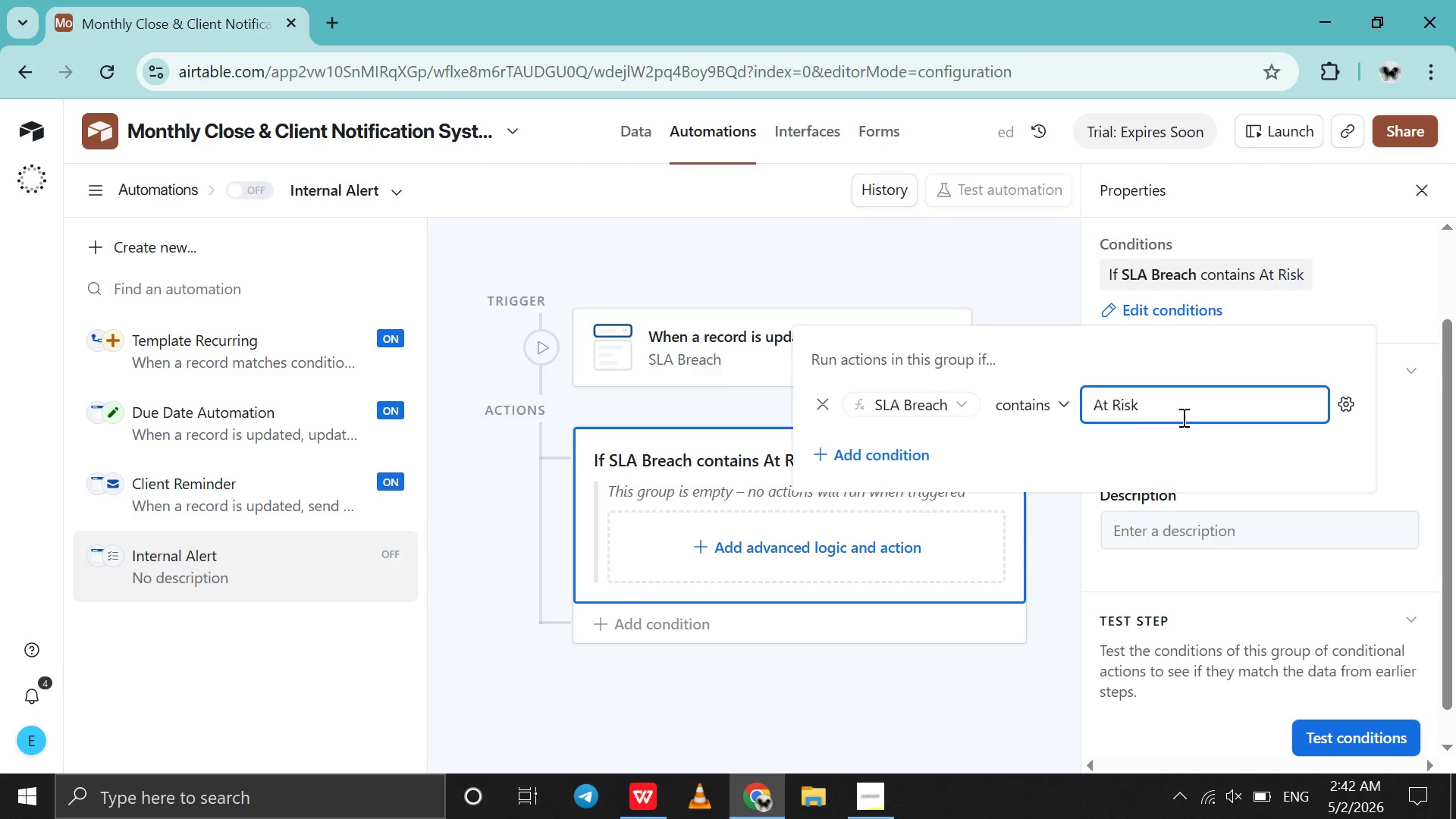 
left_click([681, 542])
 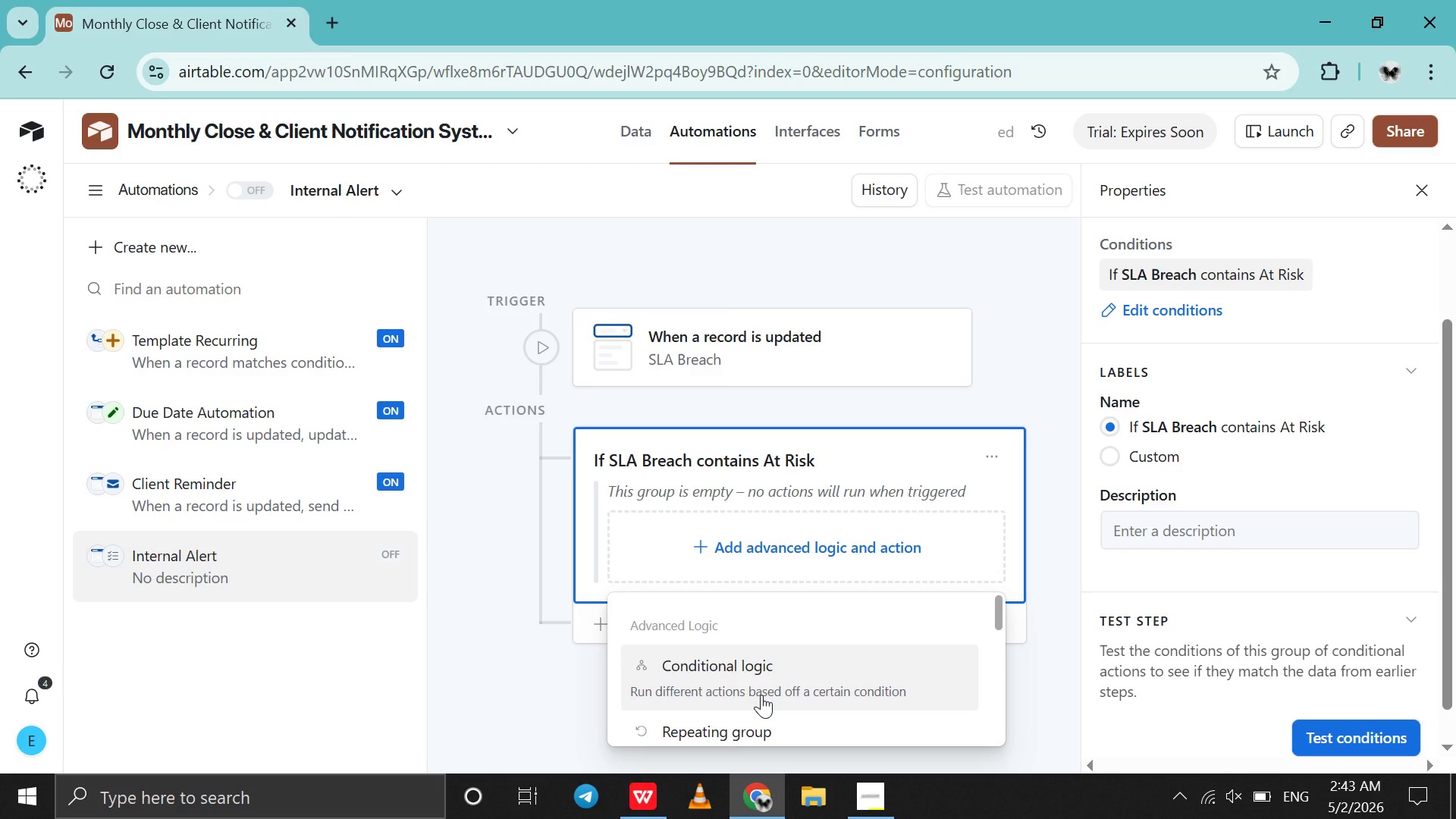 
scroll: coordinate [761, 695], scroll_direction: down, amount: 5.0
 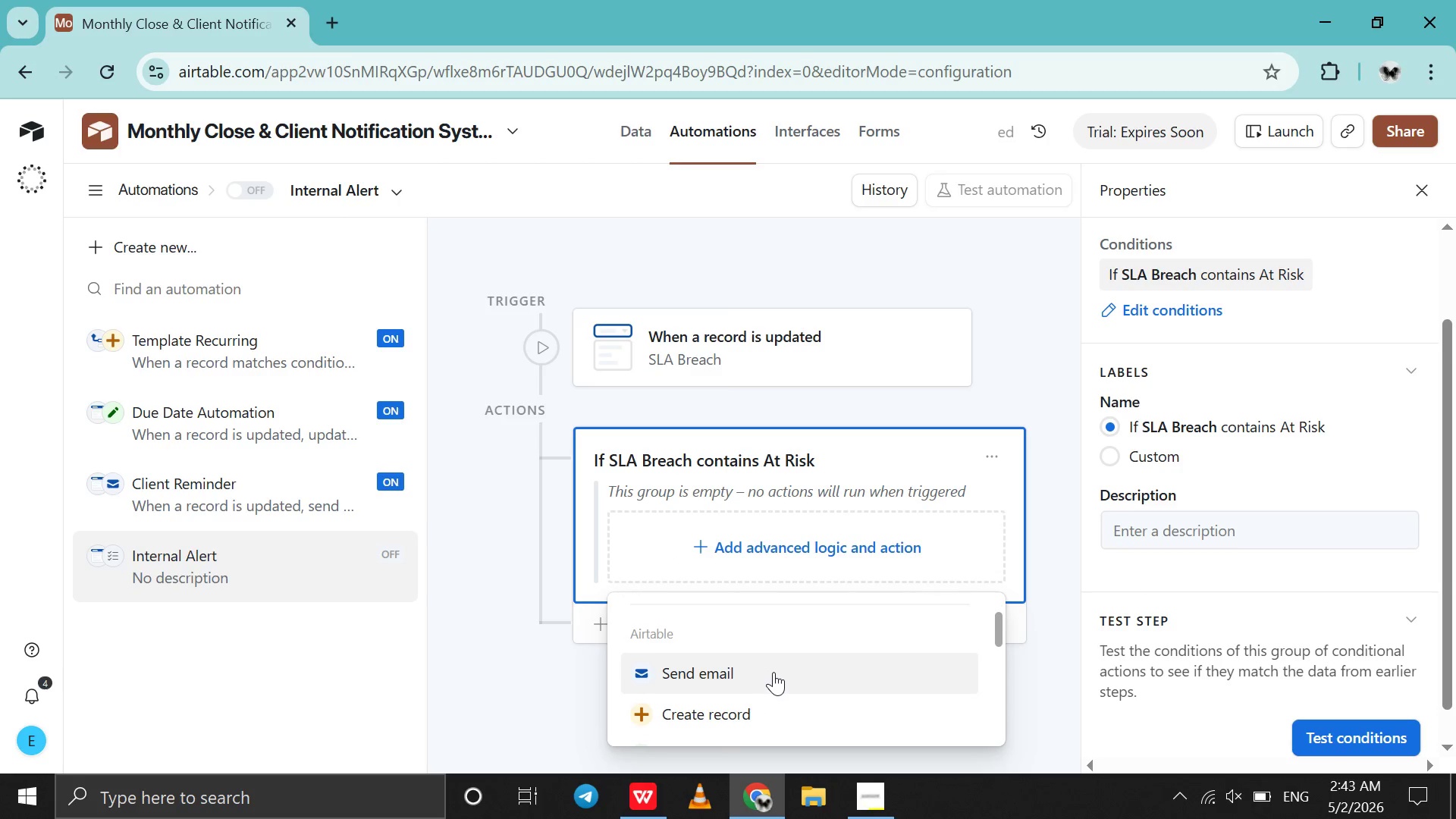 
left_click([774, 672])
 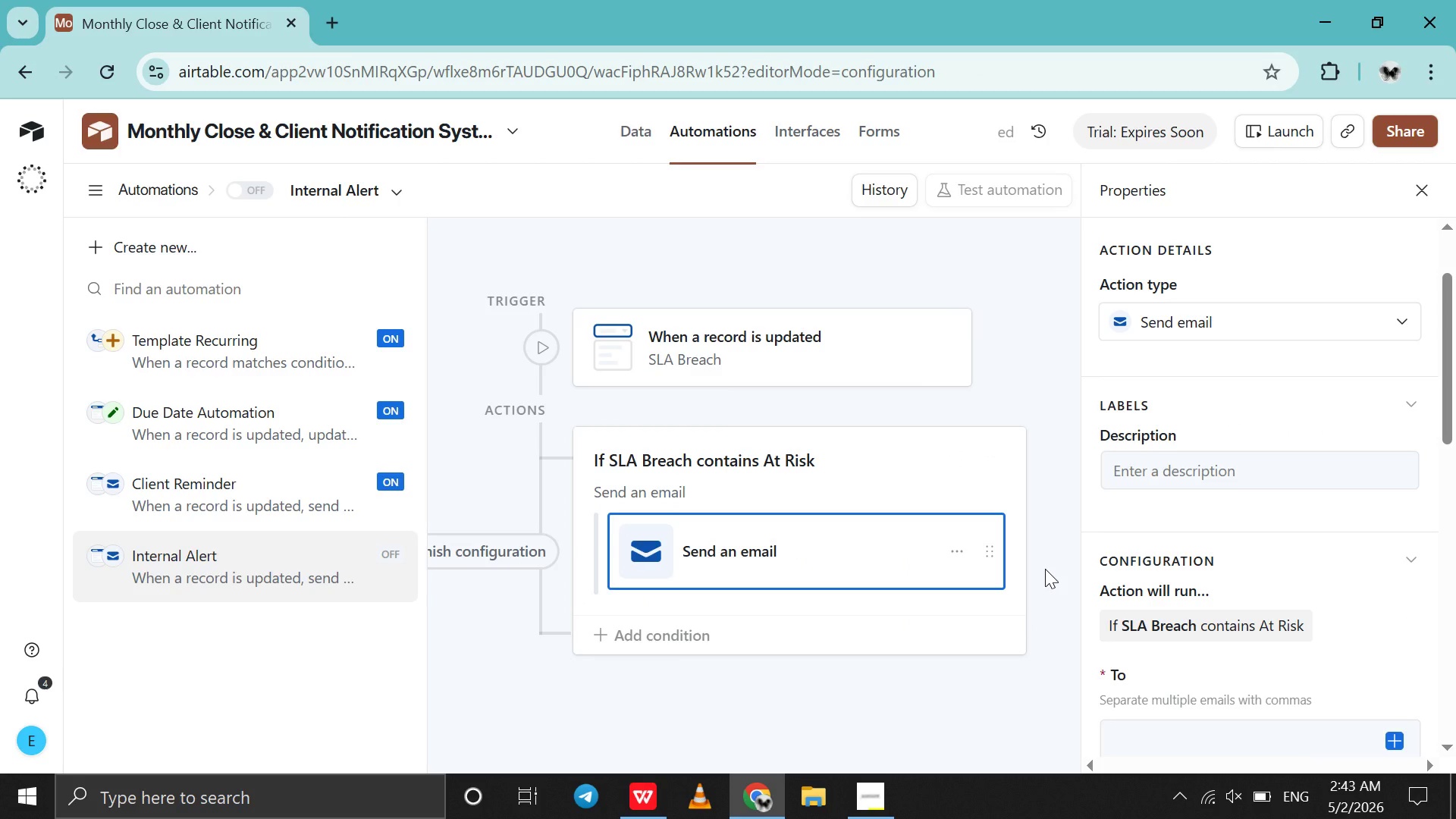 
wait(11.66)
 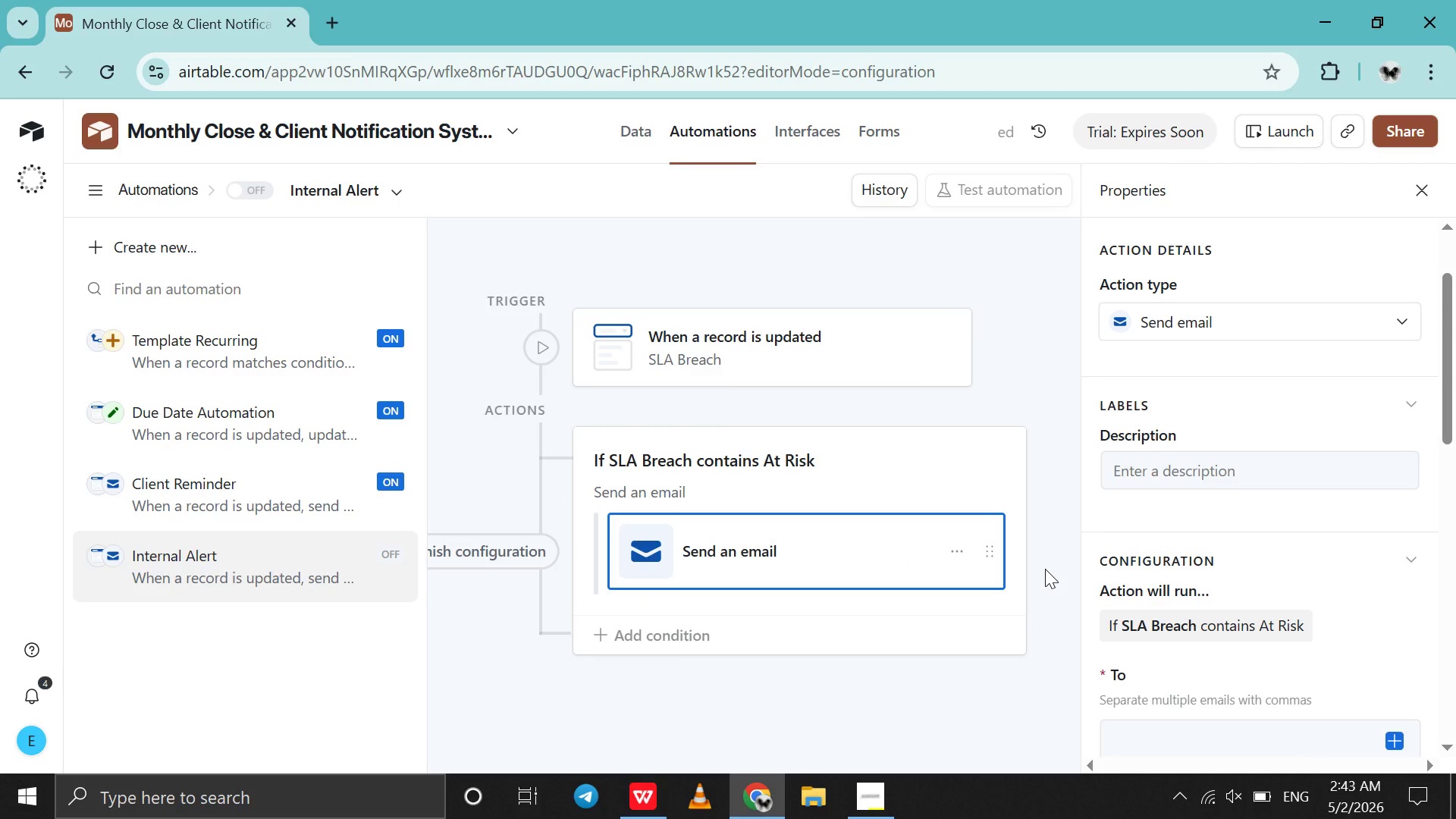 
left_click([654, 134])
 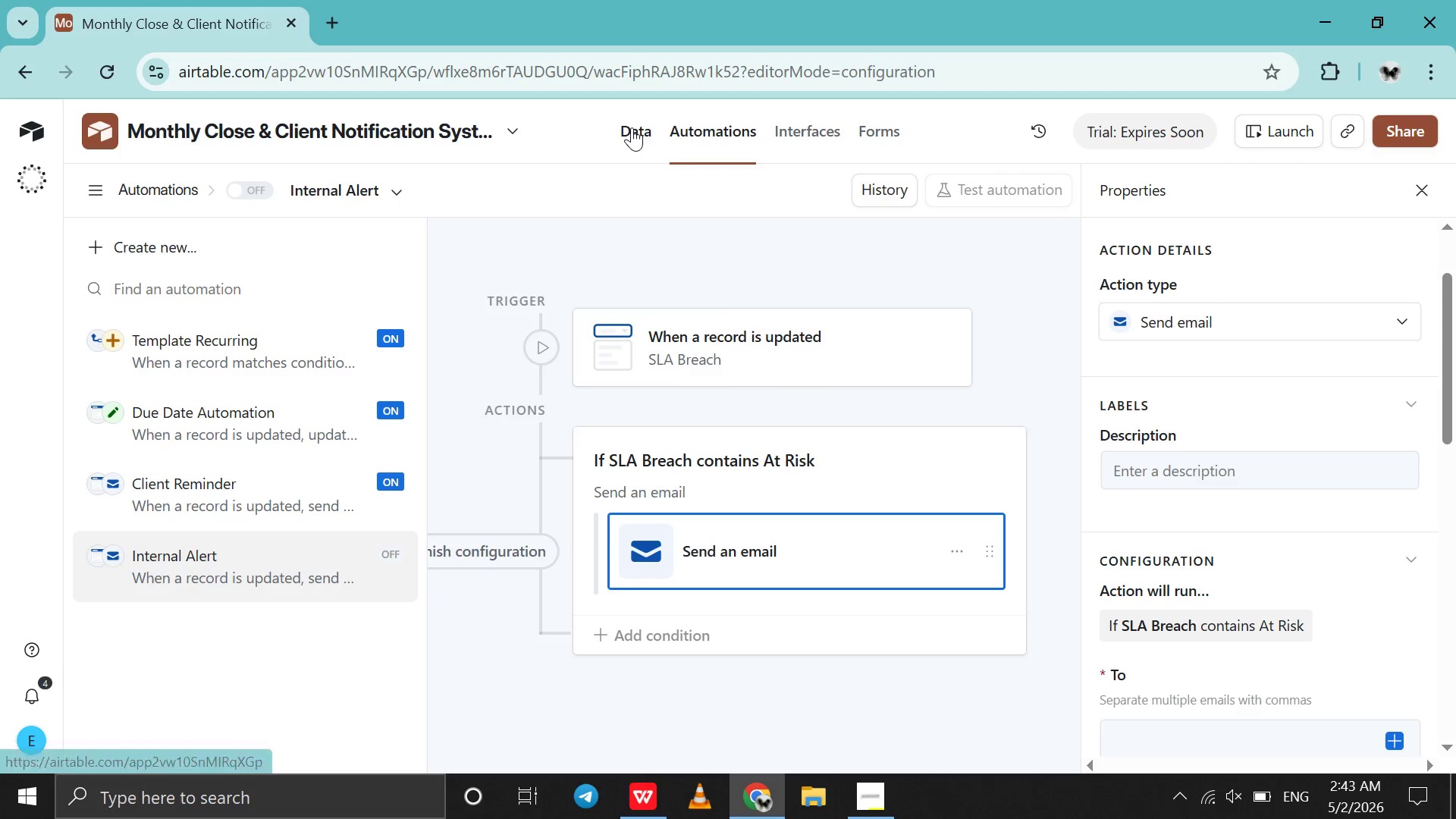 
left_click([632, 127])
 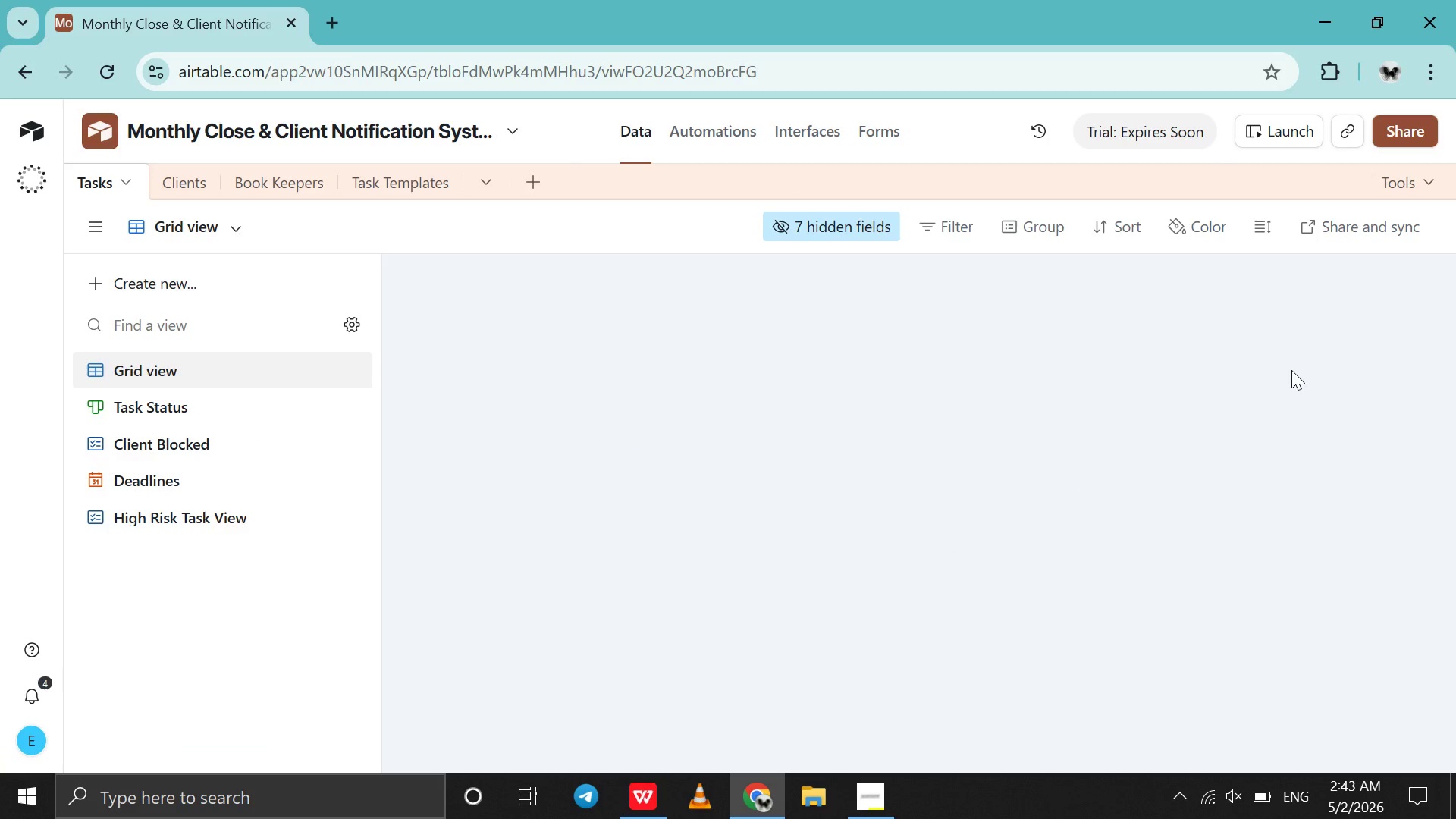 
scroll: coordinate [1291, 370], scroll_direction: down, amount: 21.0
 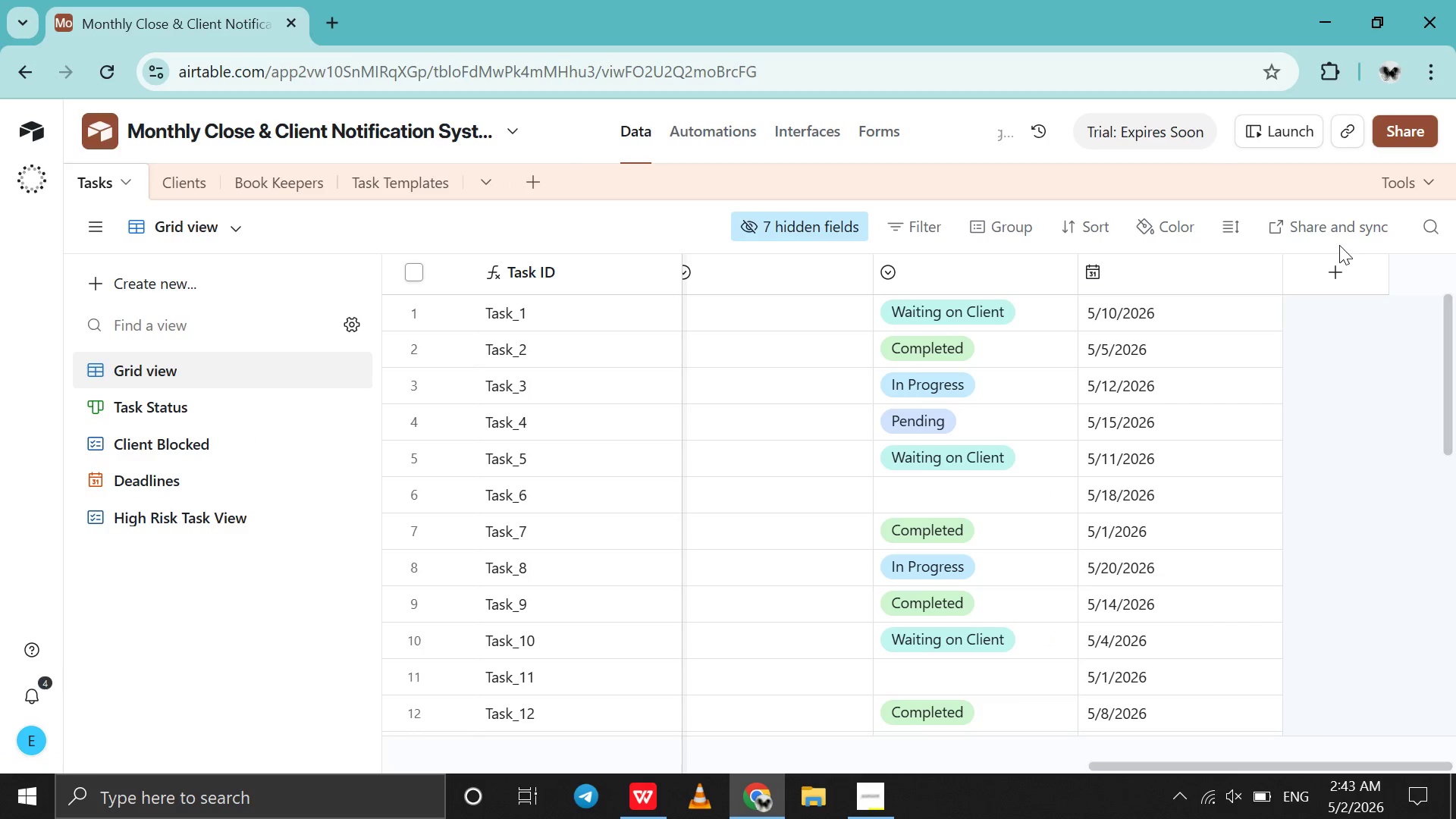 
left_click([1328, 278])
 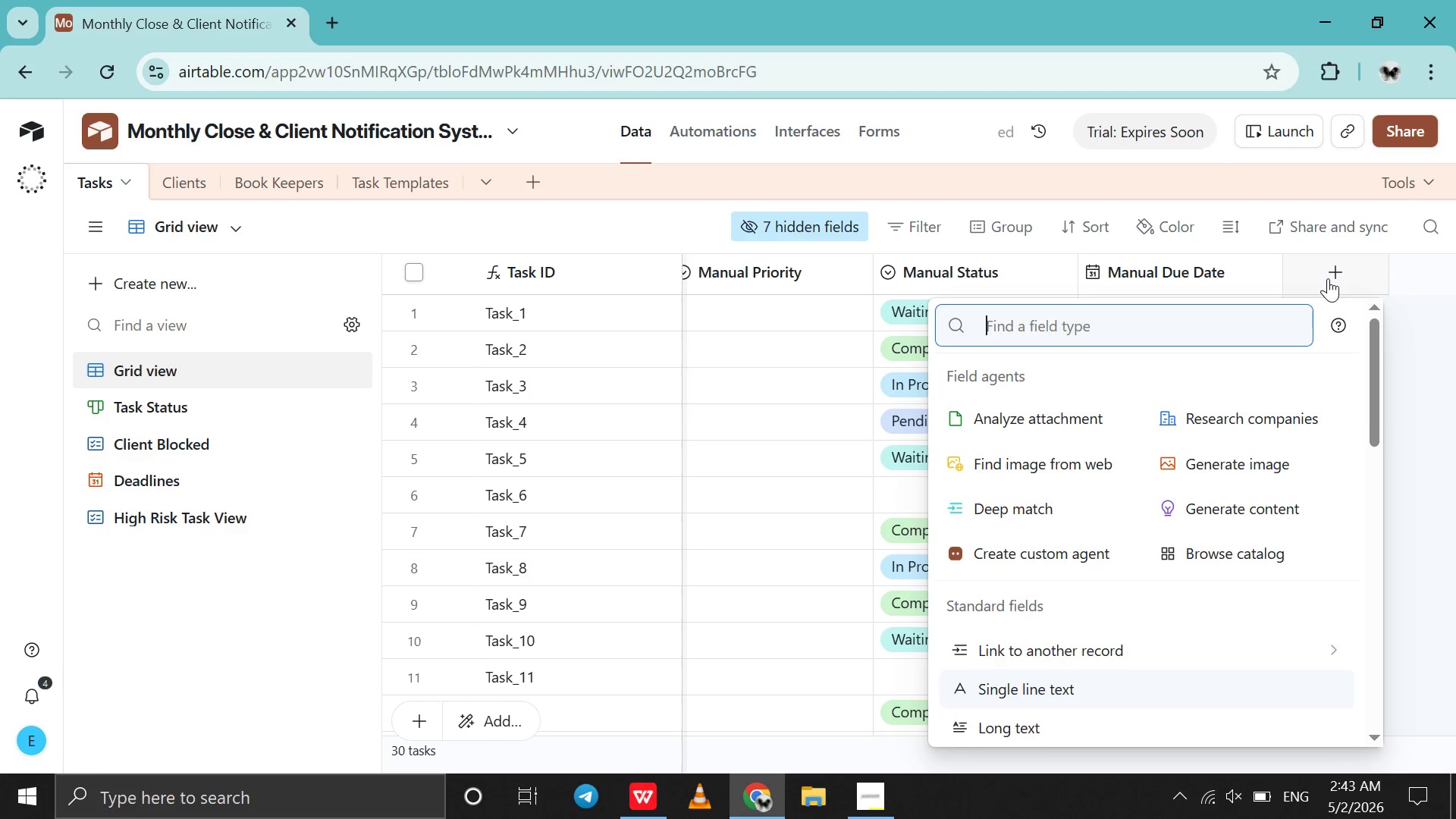 
type(ro)
 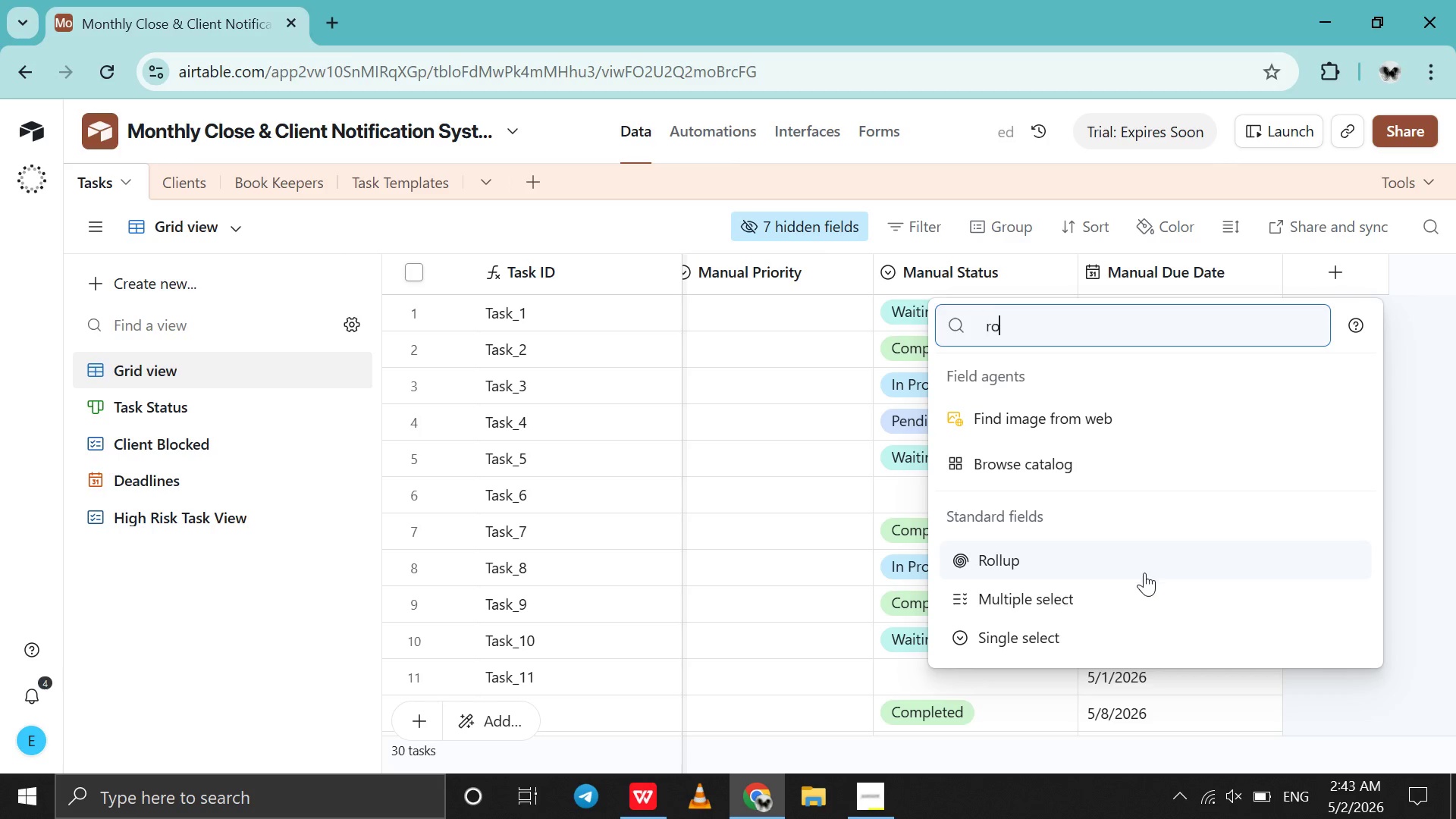 
left_click([1144, 573])
 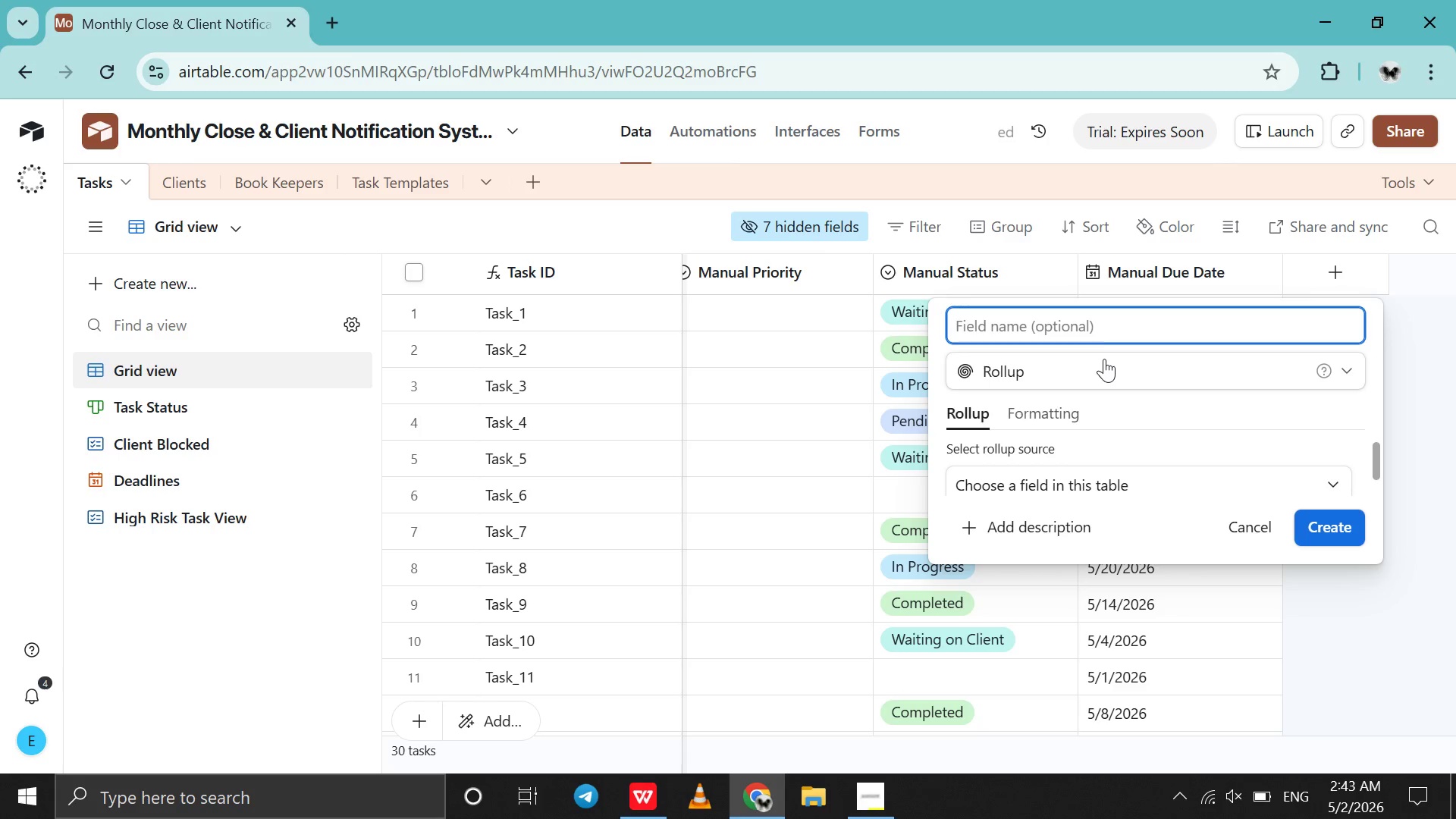 
type(Assigned B)
 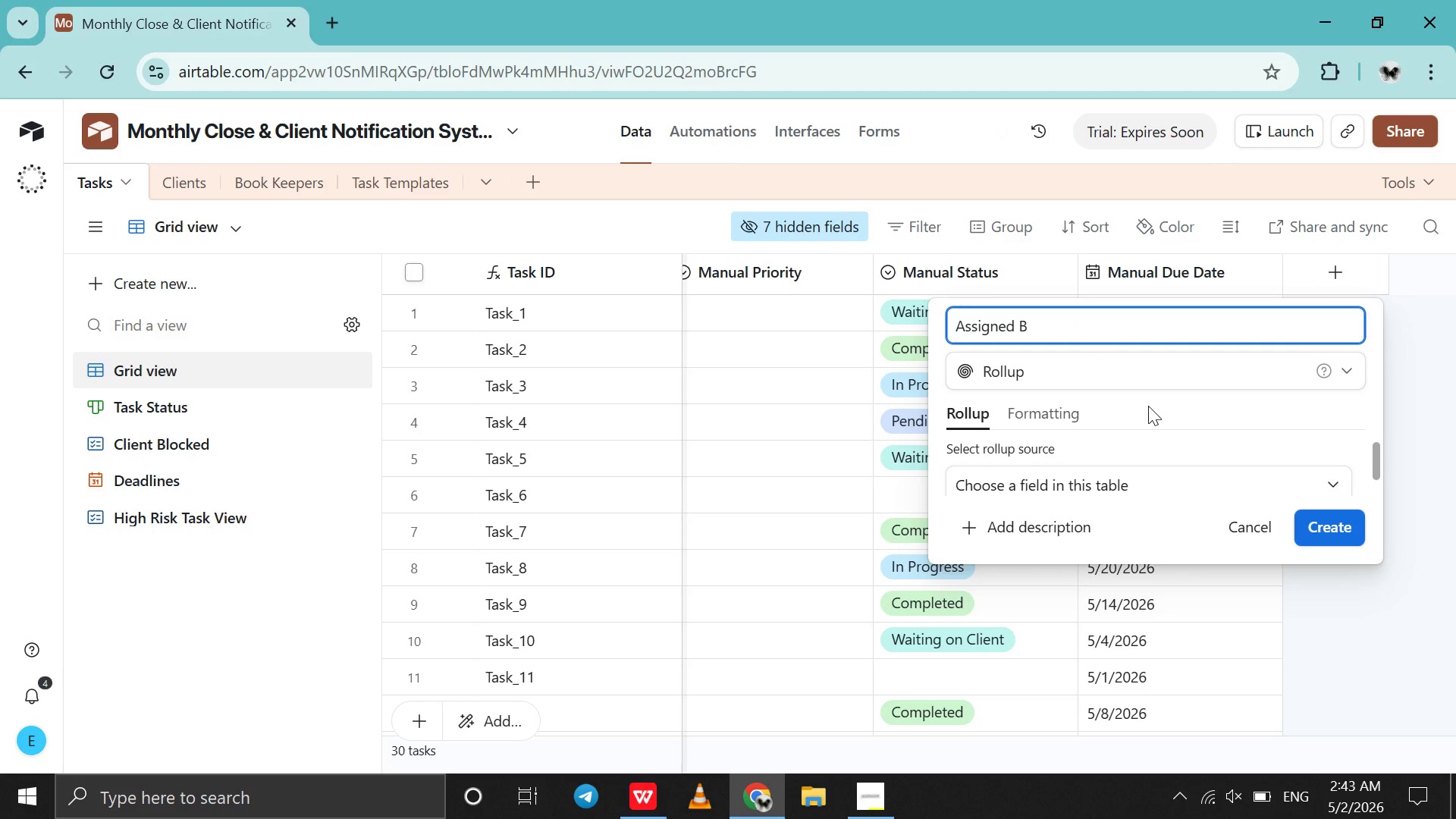 
type(ook Keper )
key(Backspace)
key(Backspace)
key(Backspace)
key(Backspace)
type(eper Emai)
 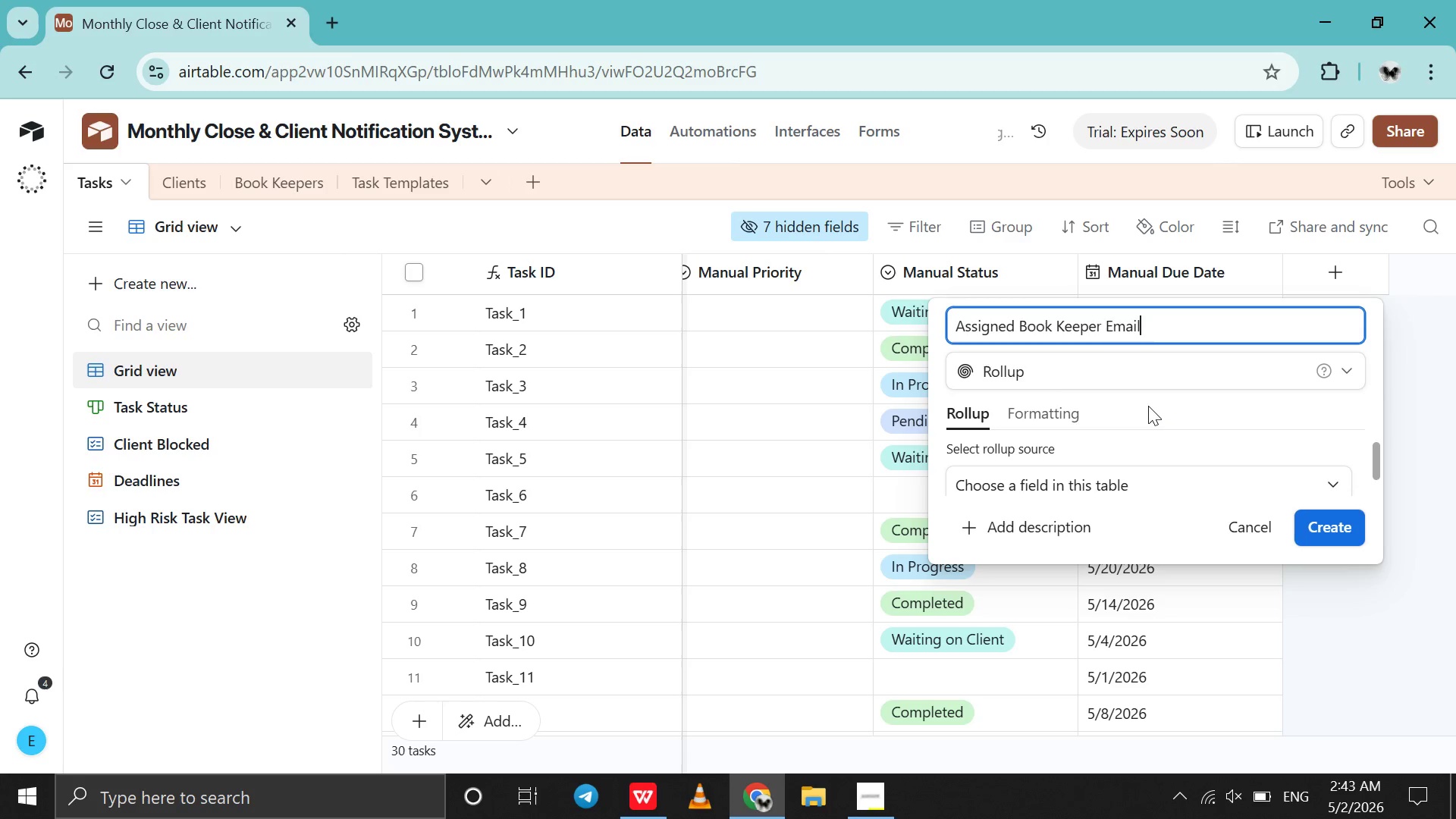 
hold_key(key=L, duration=0.33)
 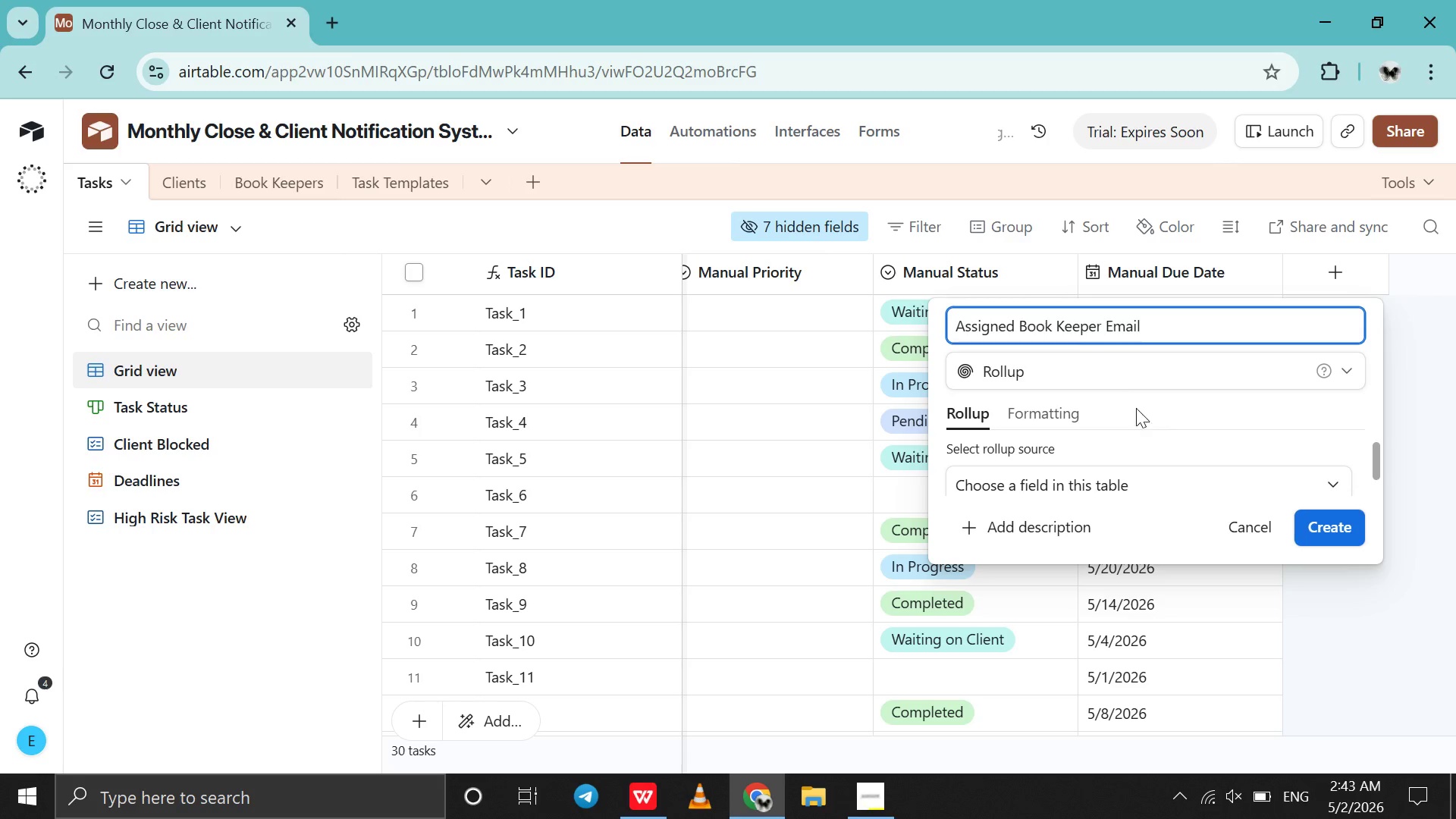 
left_click([1068, 472])
 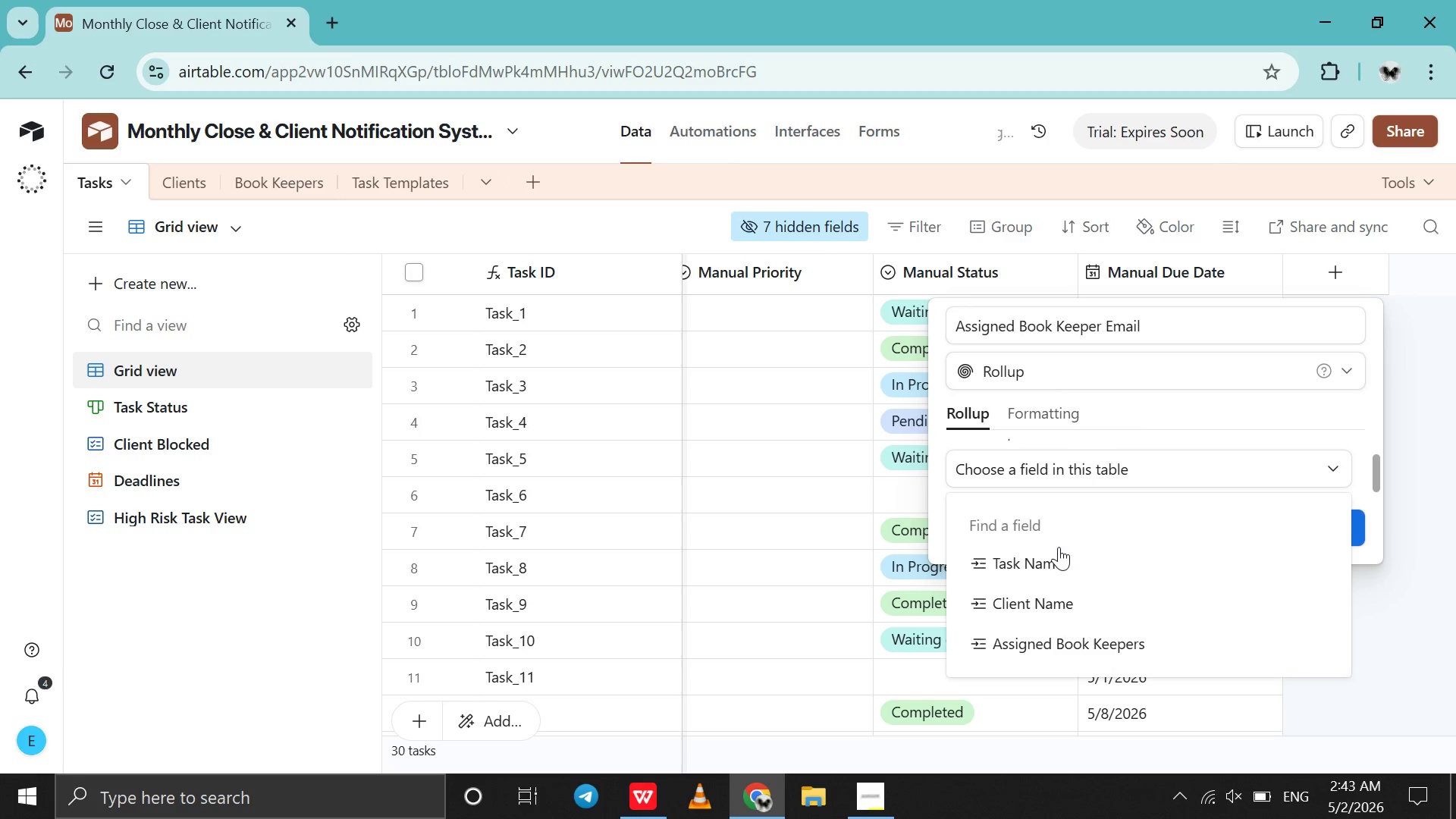 
scroll: coordinate [1068, 472], scroll_direction: down, amount: 4.0
 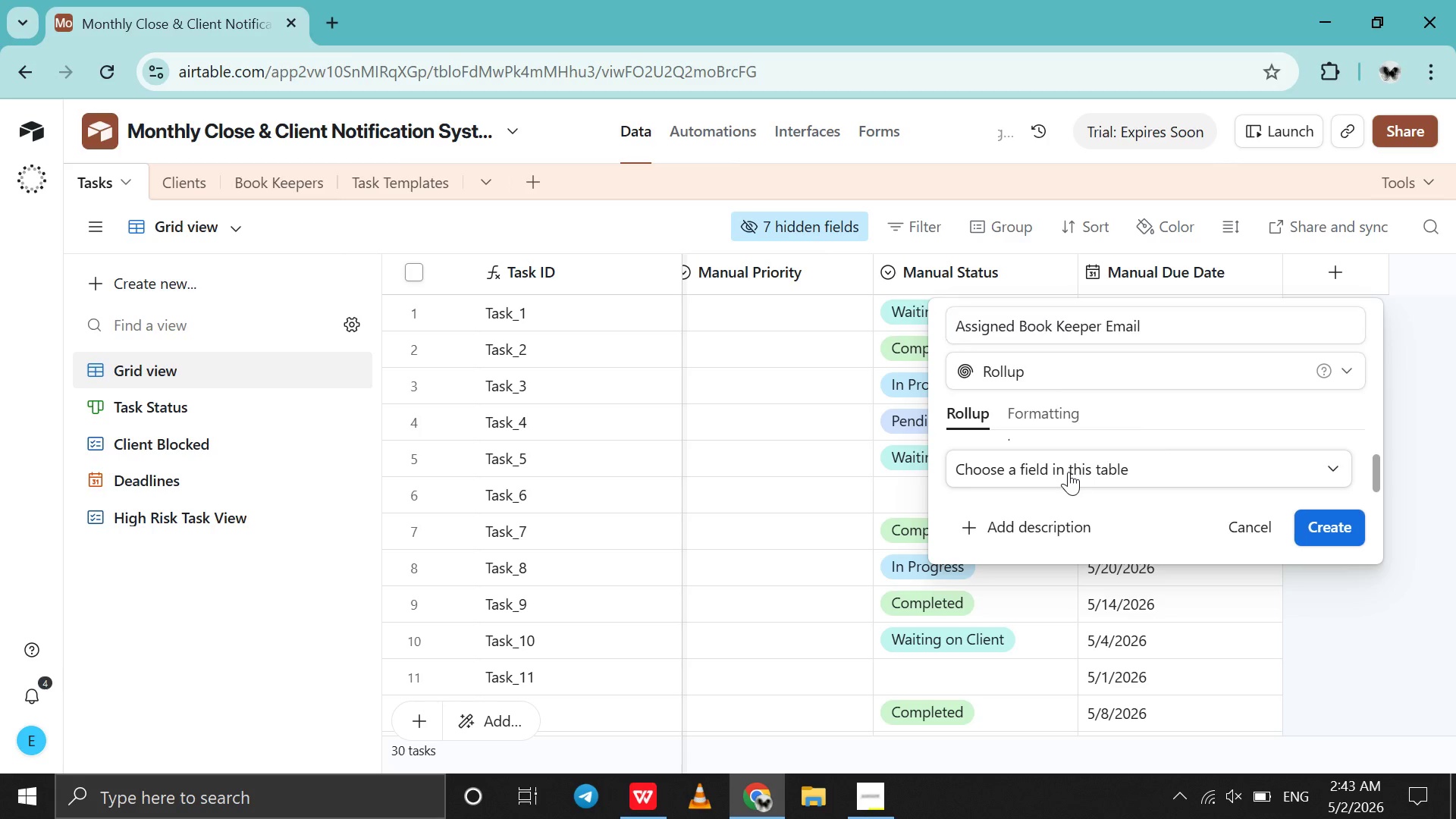 
left_click([1056, 552])
 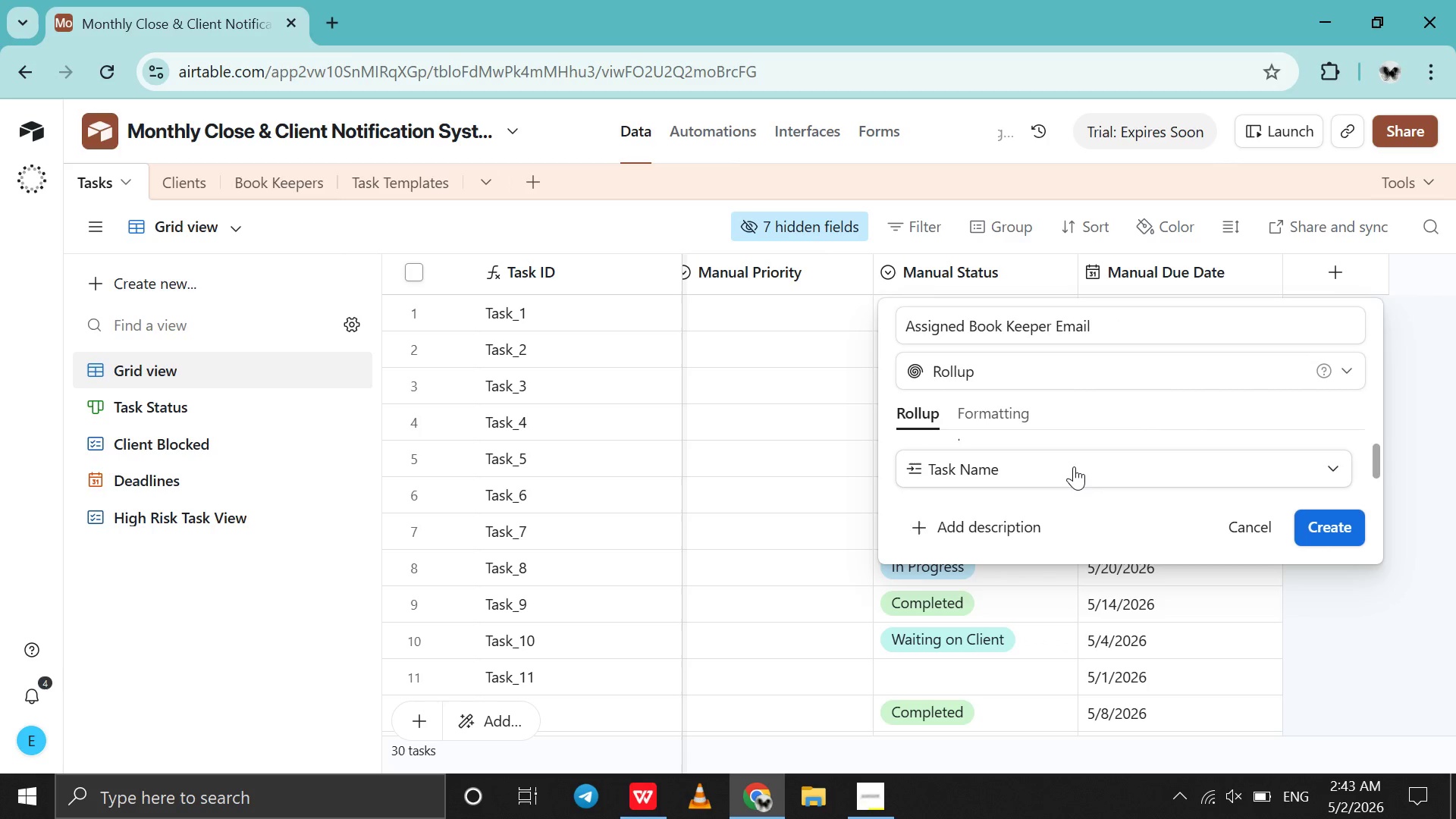 
left_click([1076, 463])
 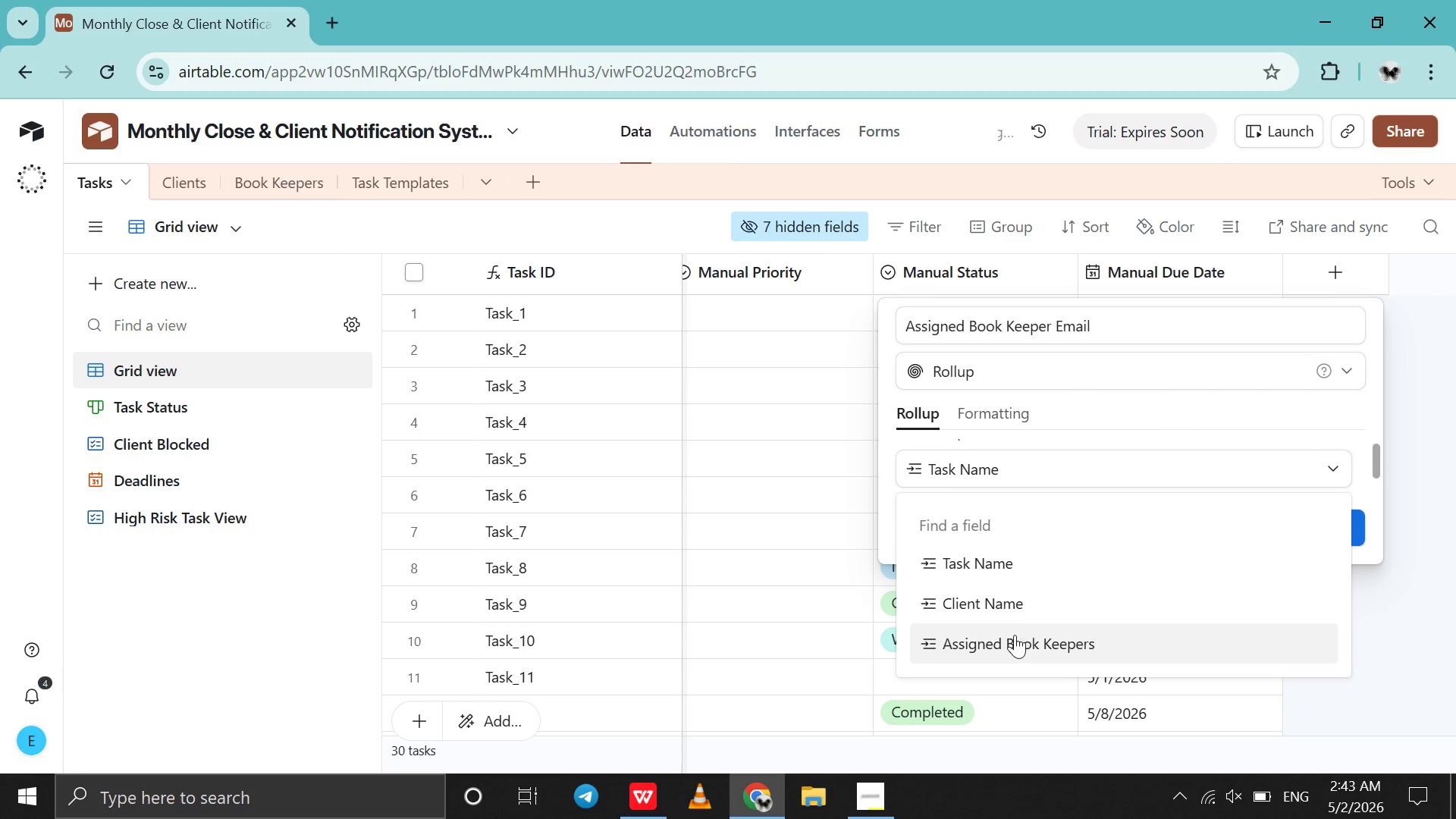 
left_click([1015, 635])
 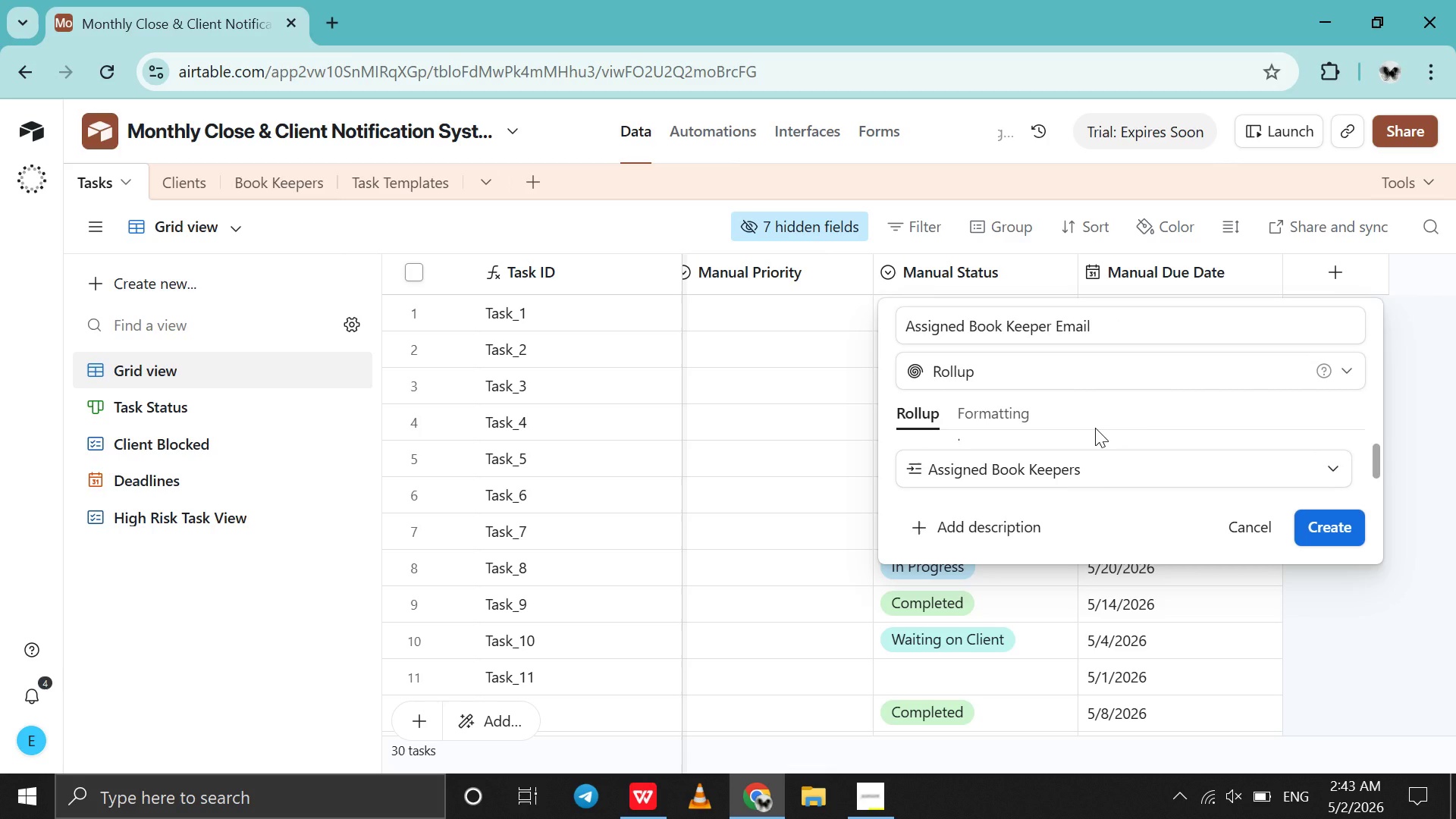 
scroll: coordinate [1090, 457], scroll_direction: down, amount: 5.0
 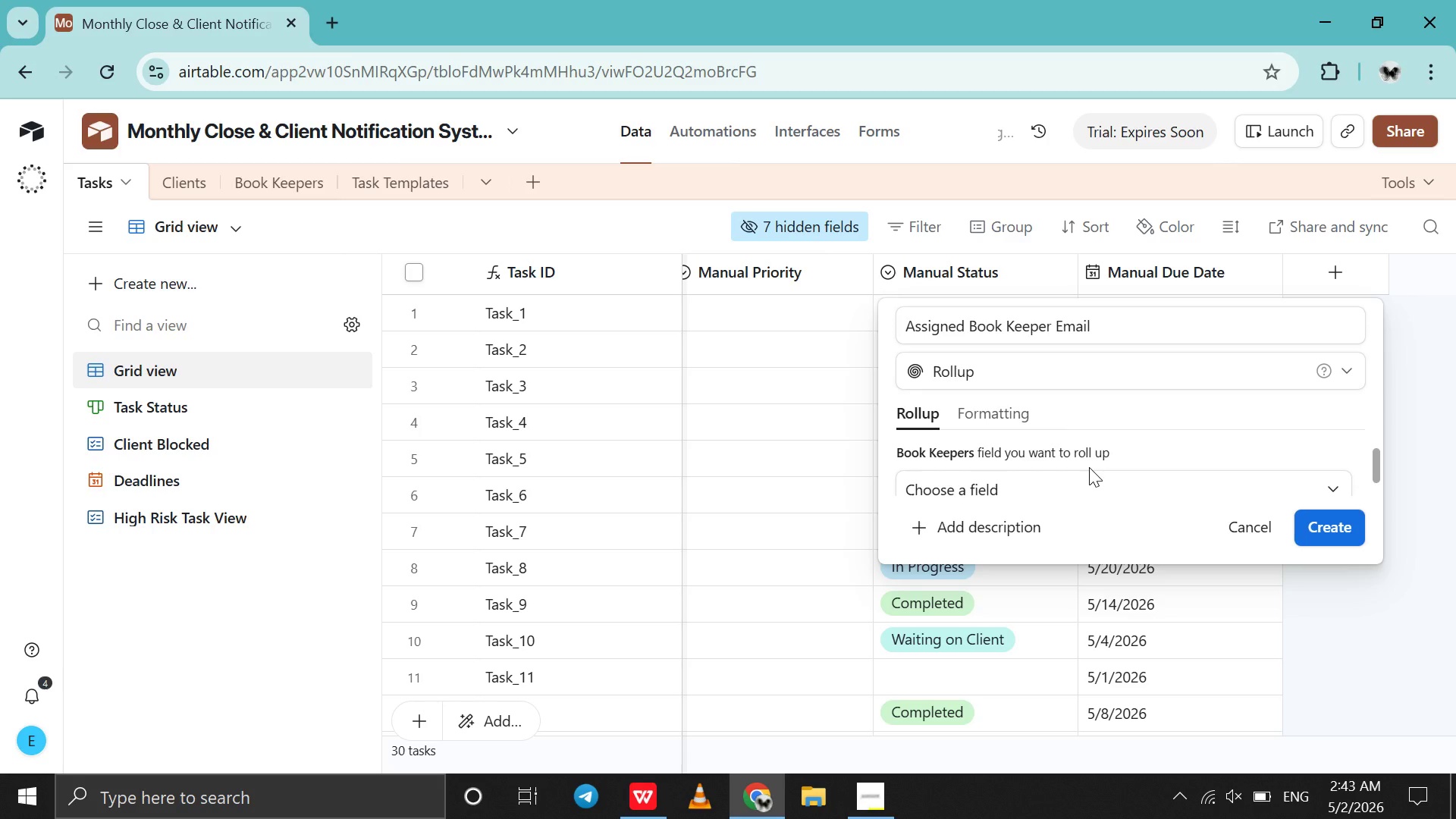 
left_click([1089, 467])
 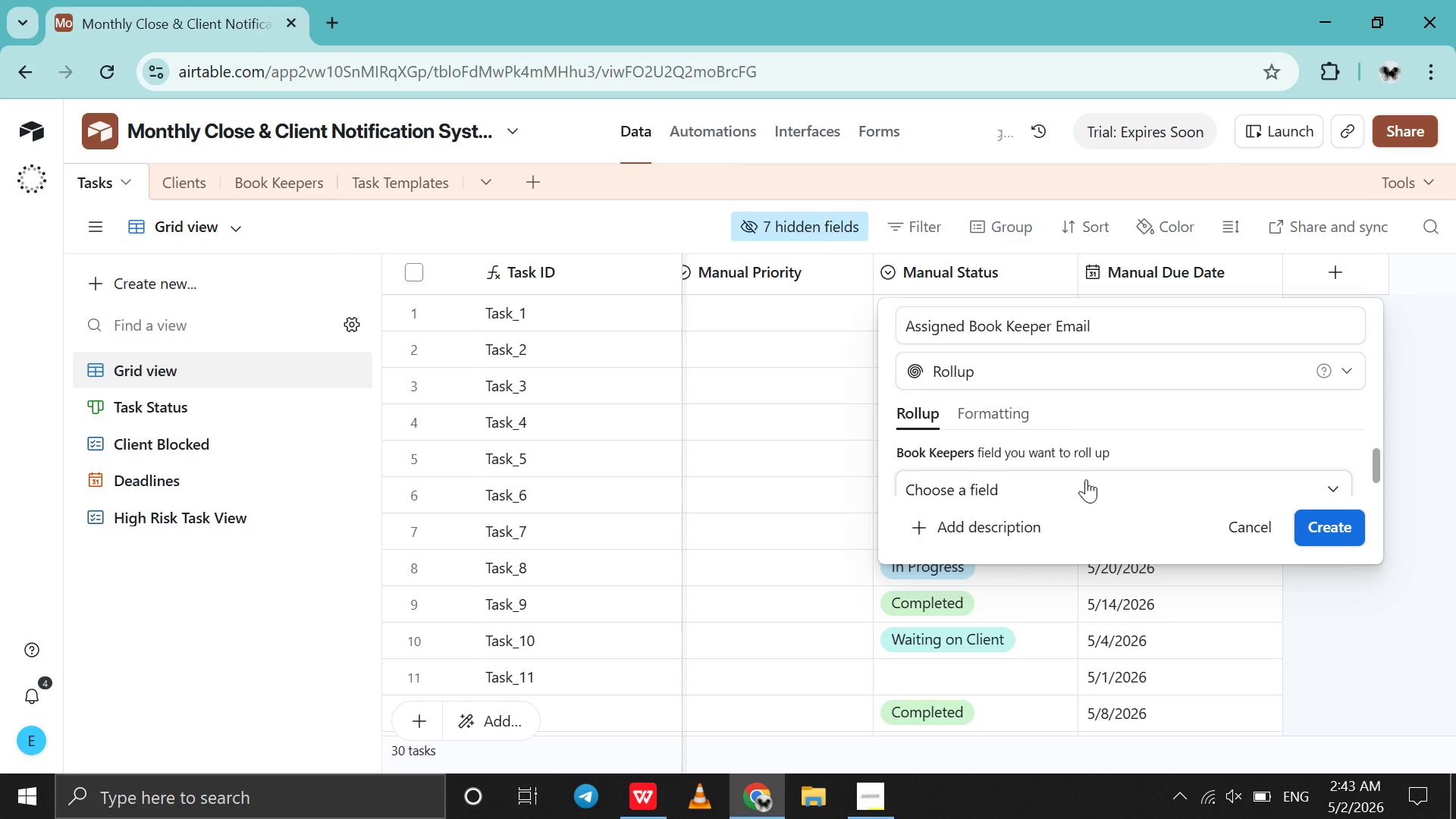 
left_click([1086, 479])
 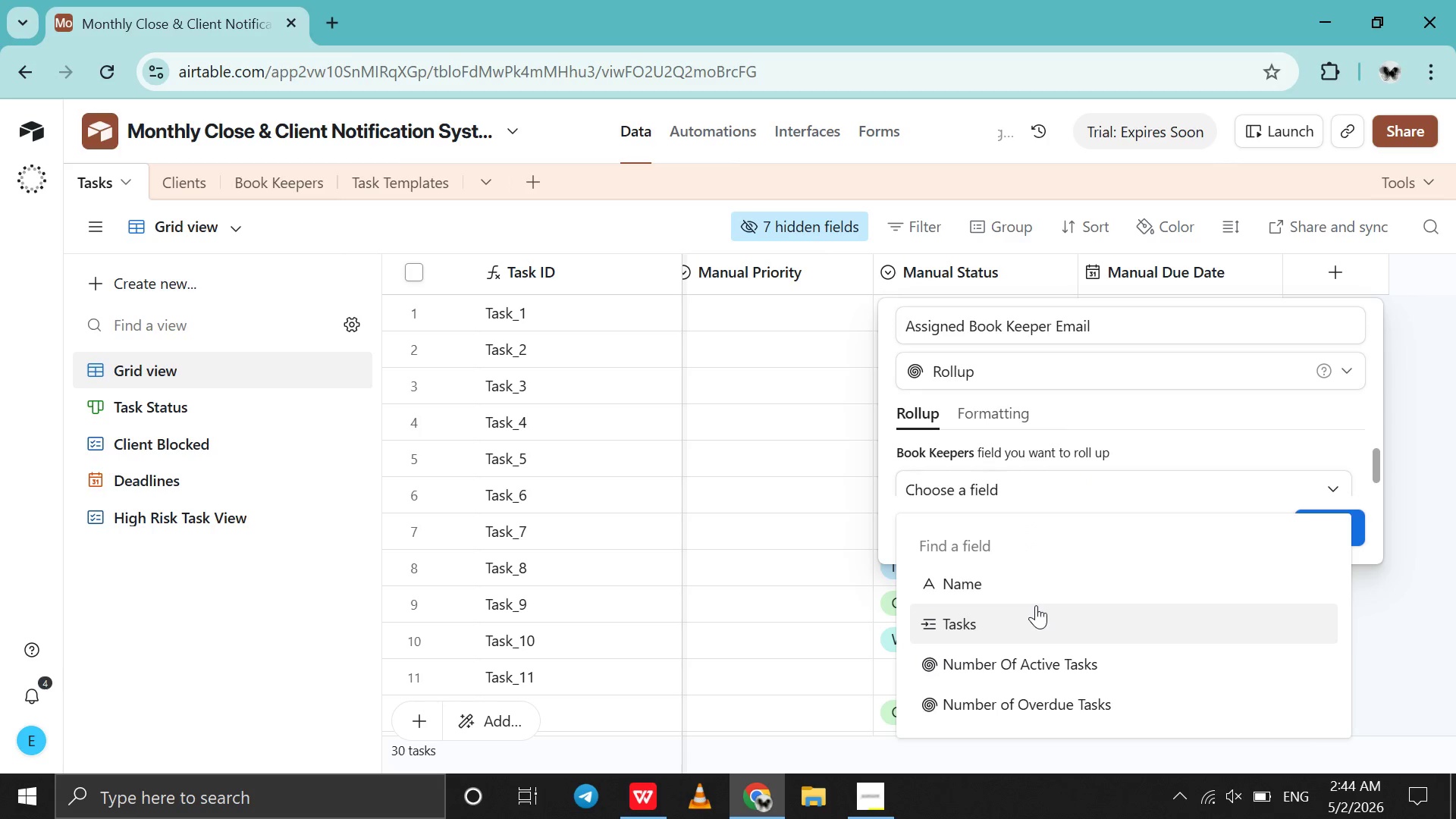 
wait(6.69)
 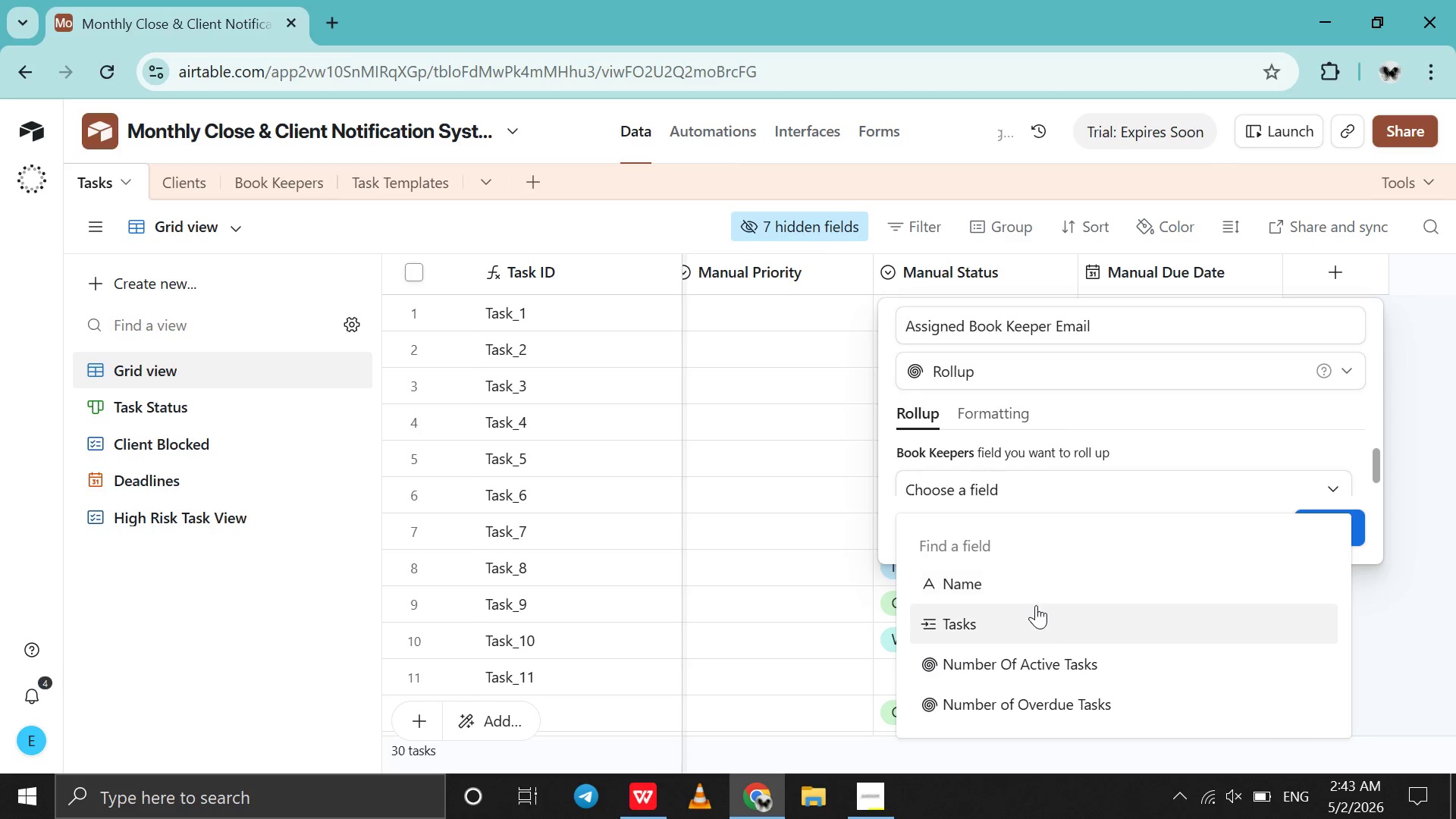 
left_click([326, 187])
 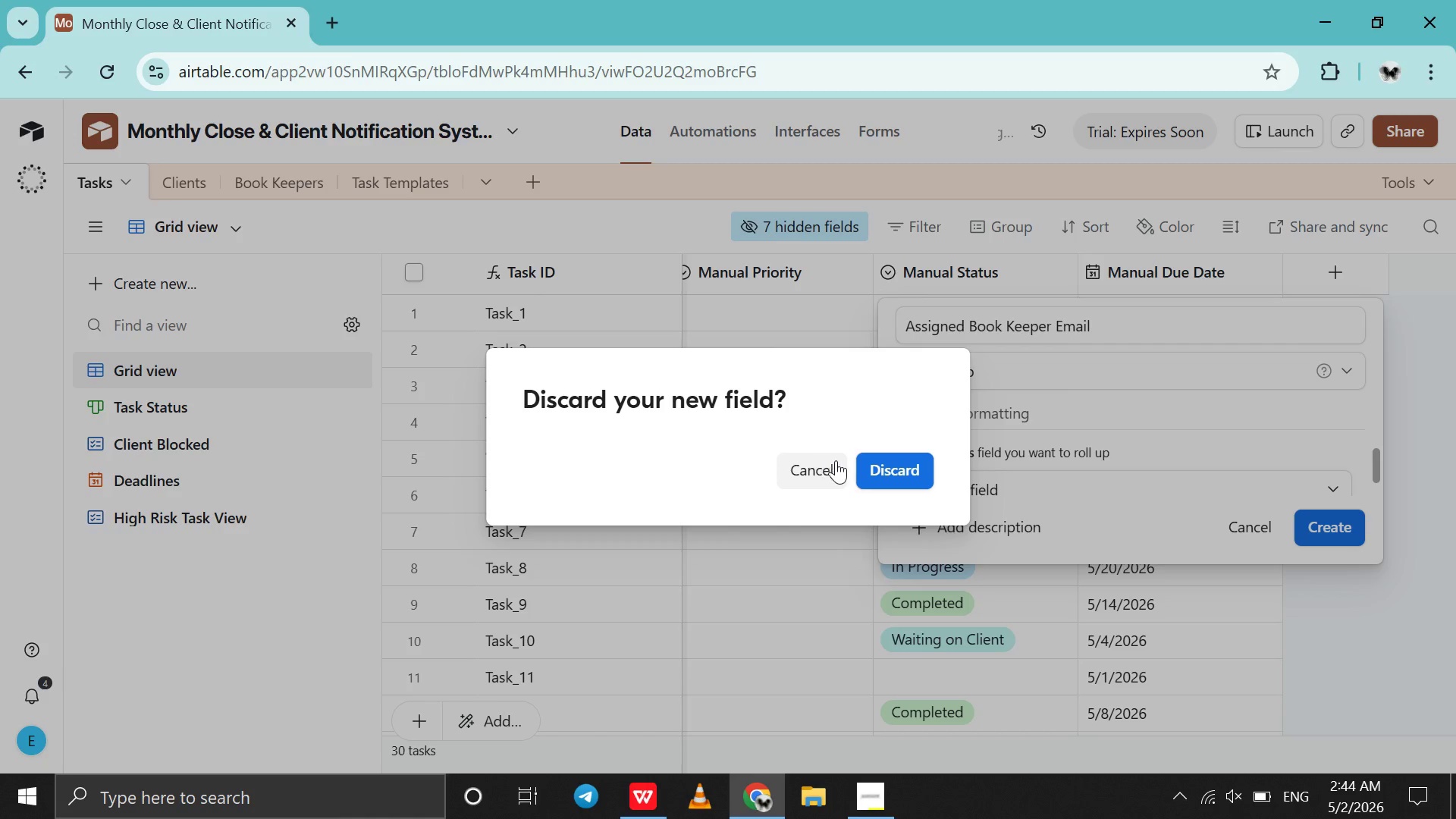 
left_click([998, 485])
 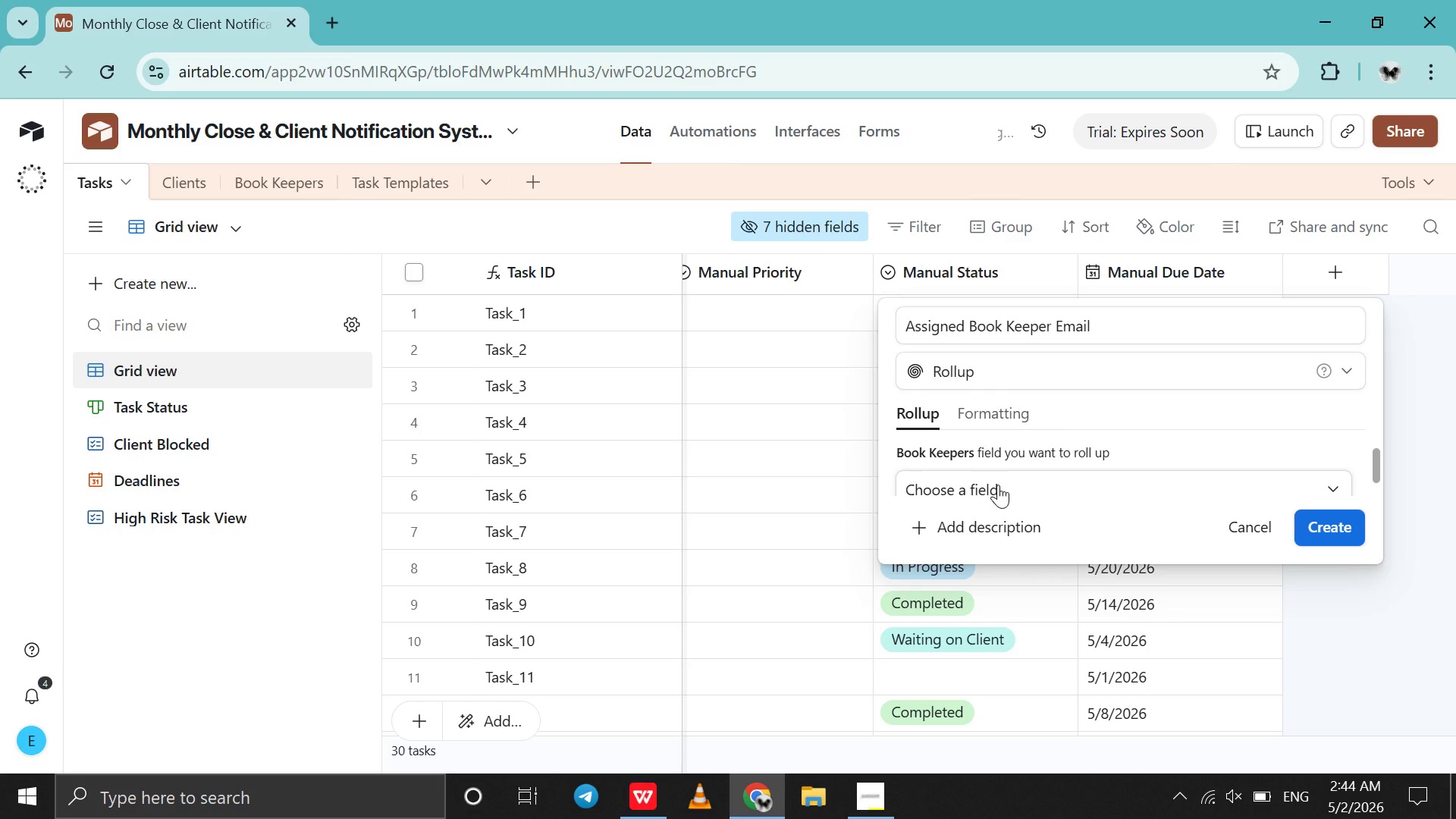 
left_click([998, 485])
 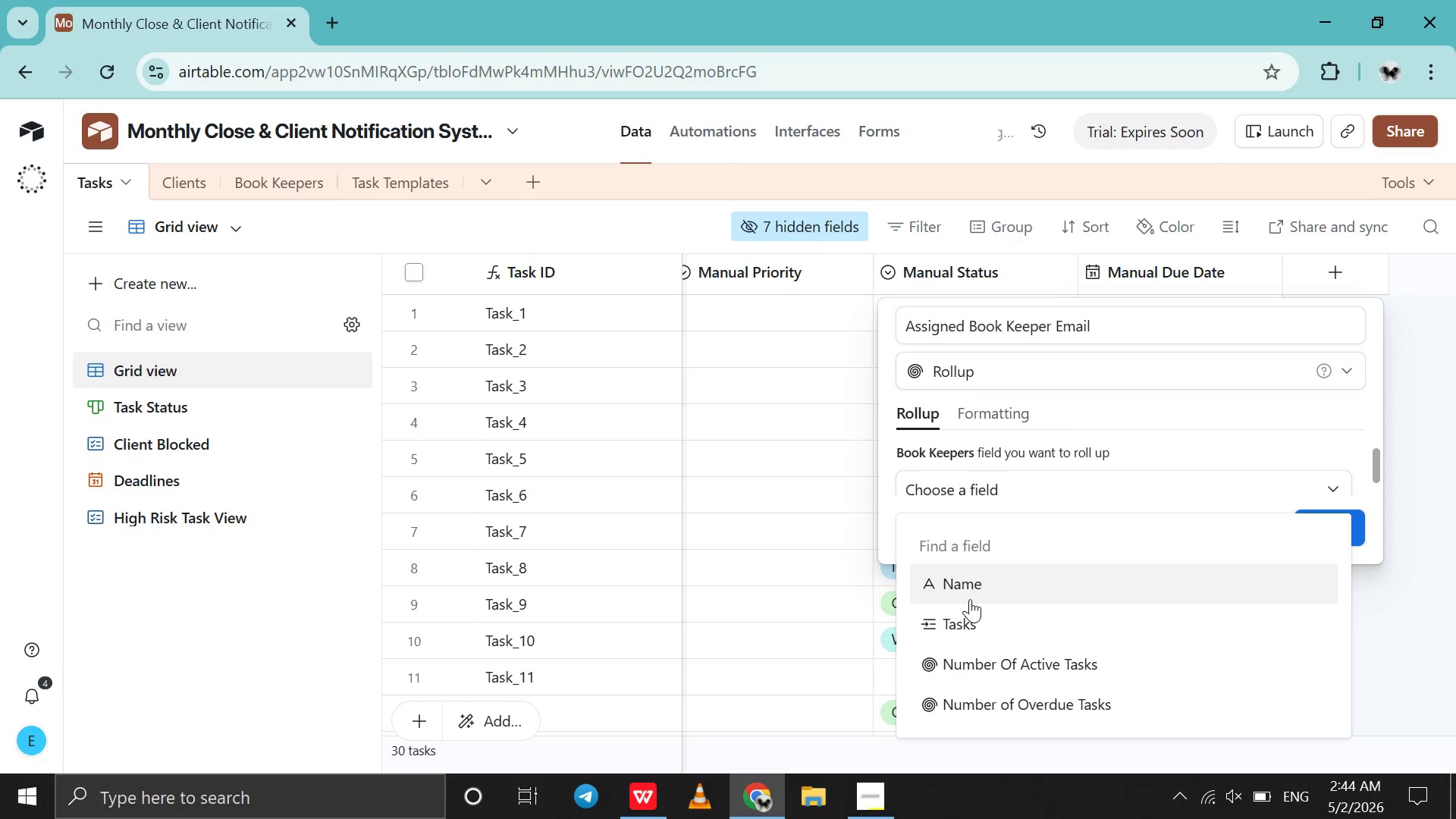 
left_click([970, 599])
 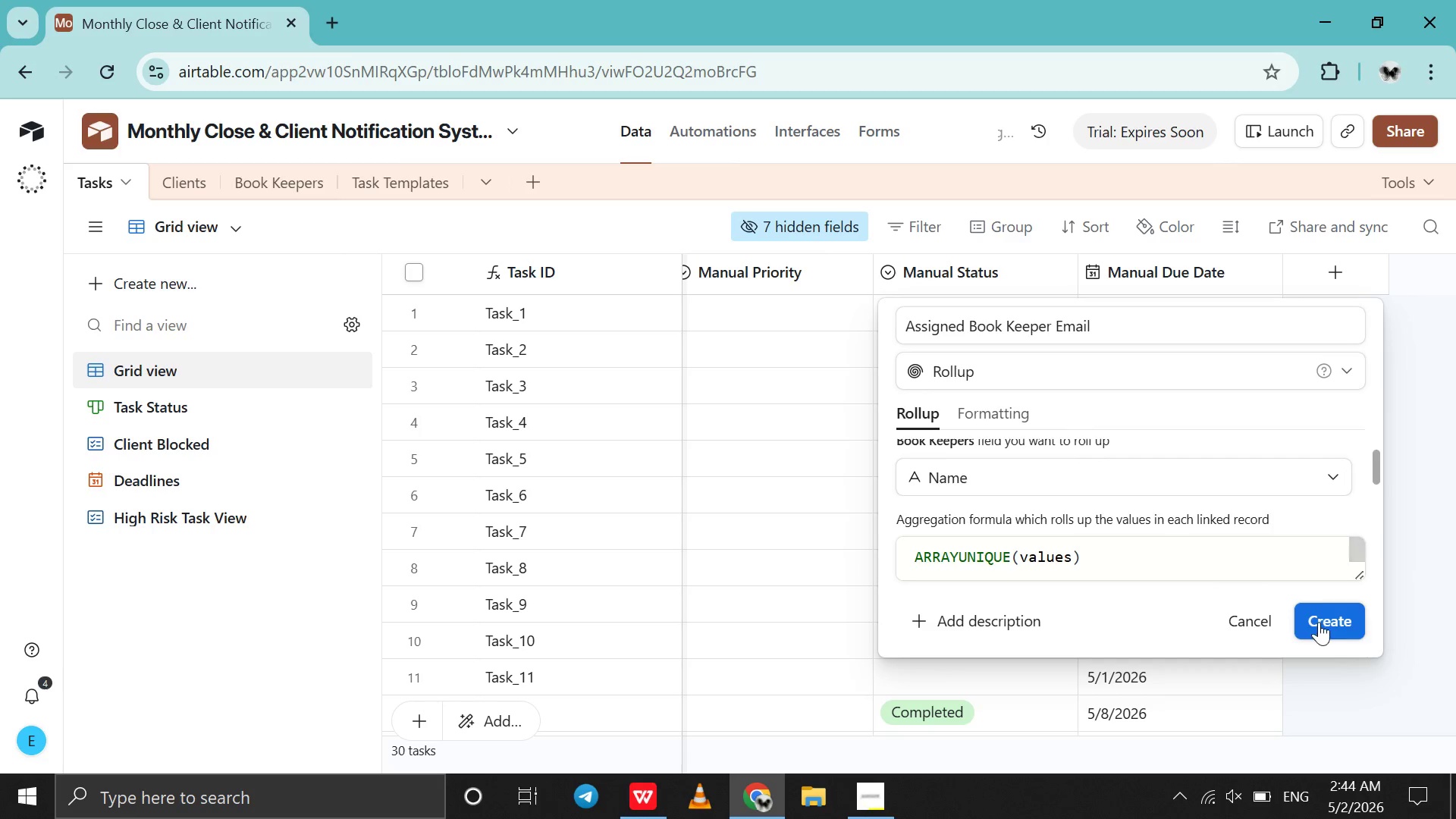 
left_click([1319, 622])
 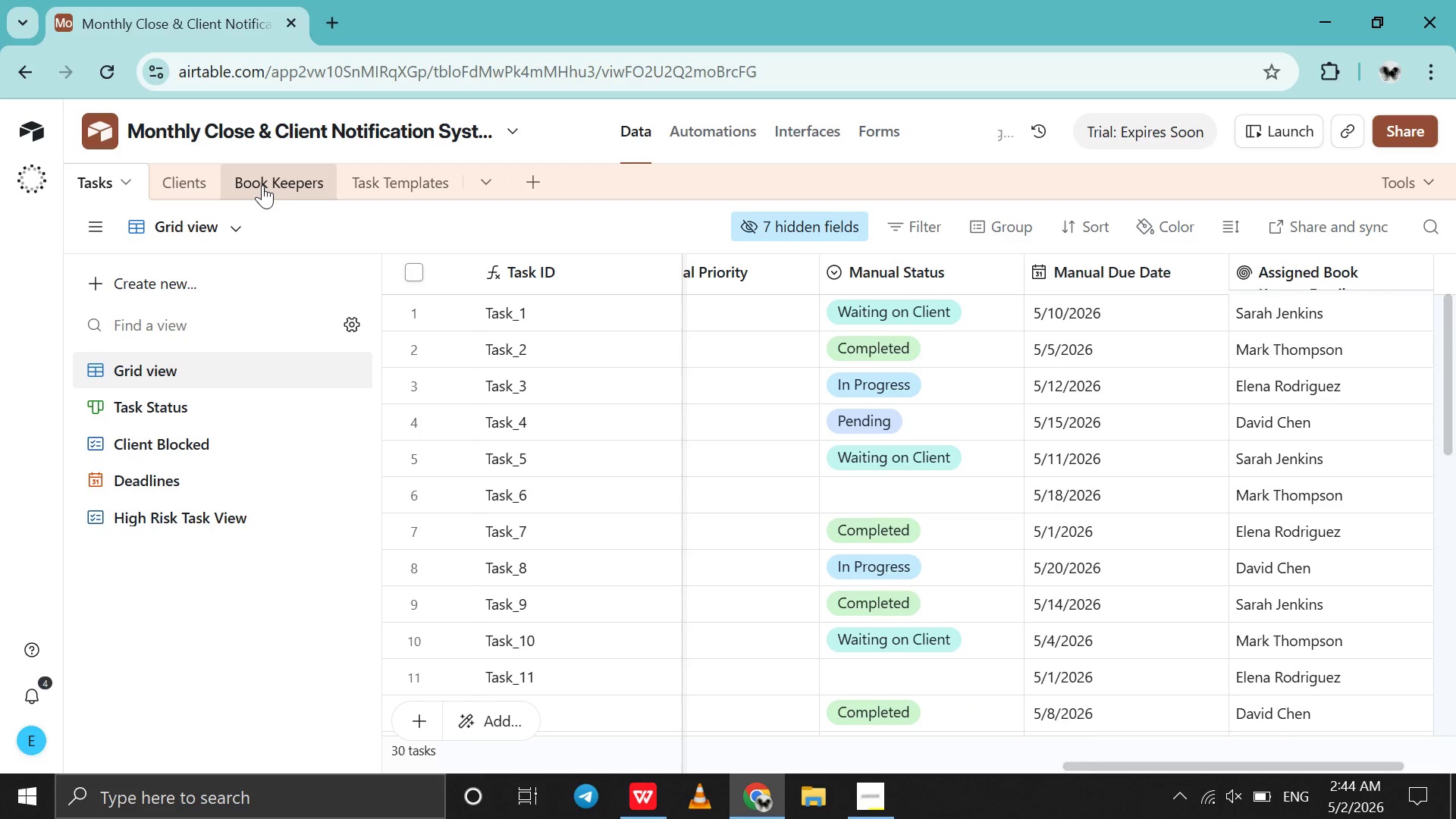 
left_click([269, 185])
 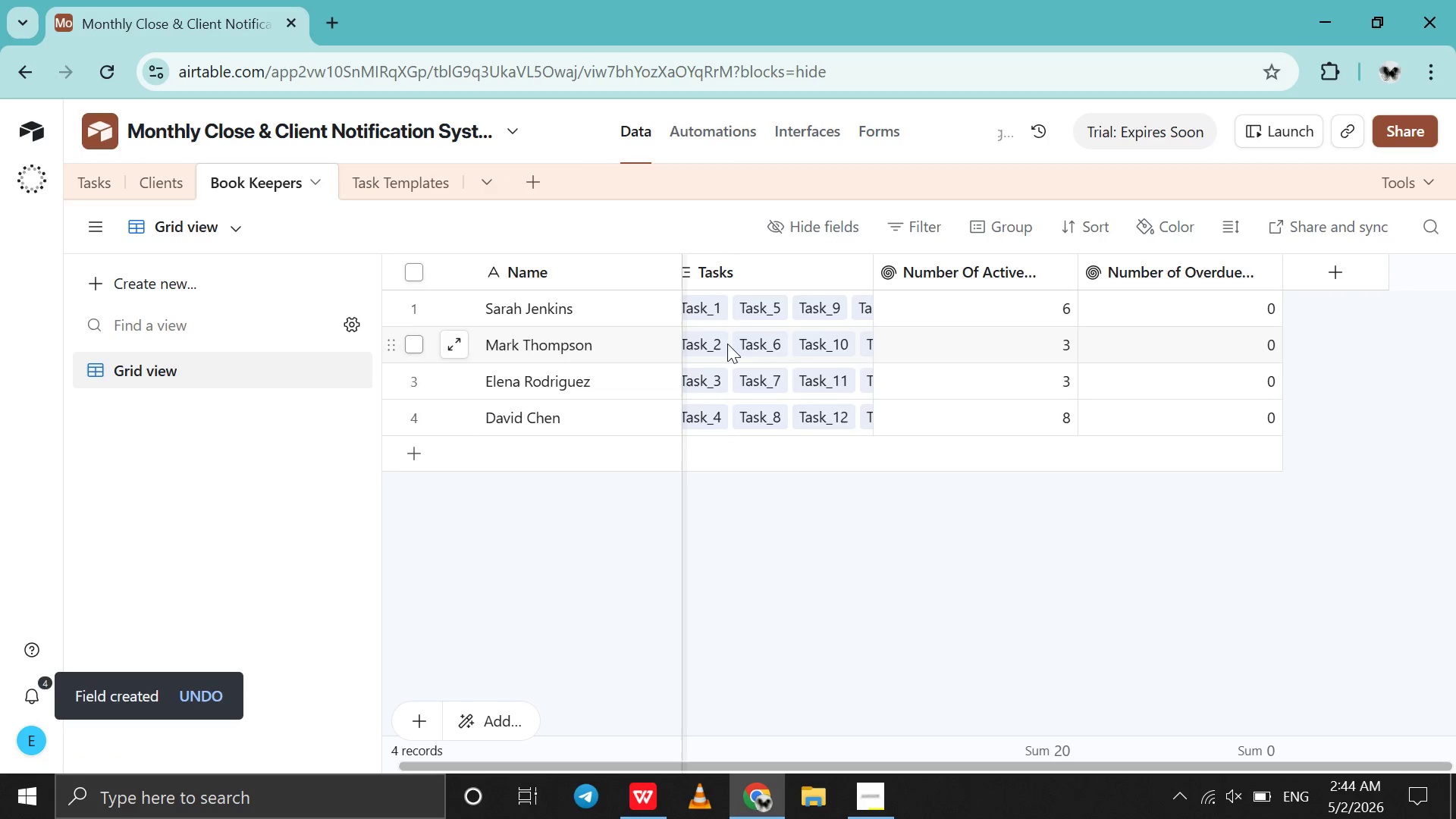 
scroll: coordinate [832, 375], scroll_direction: up, amount: 36.0
 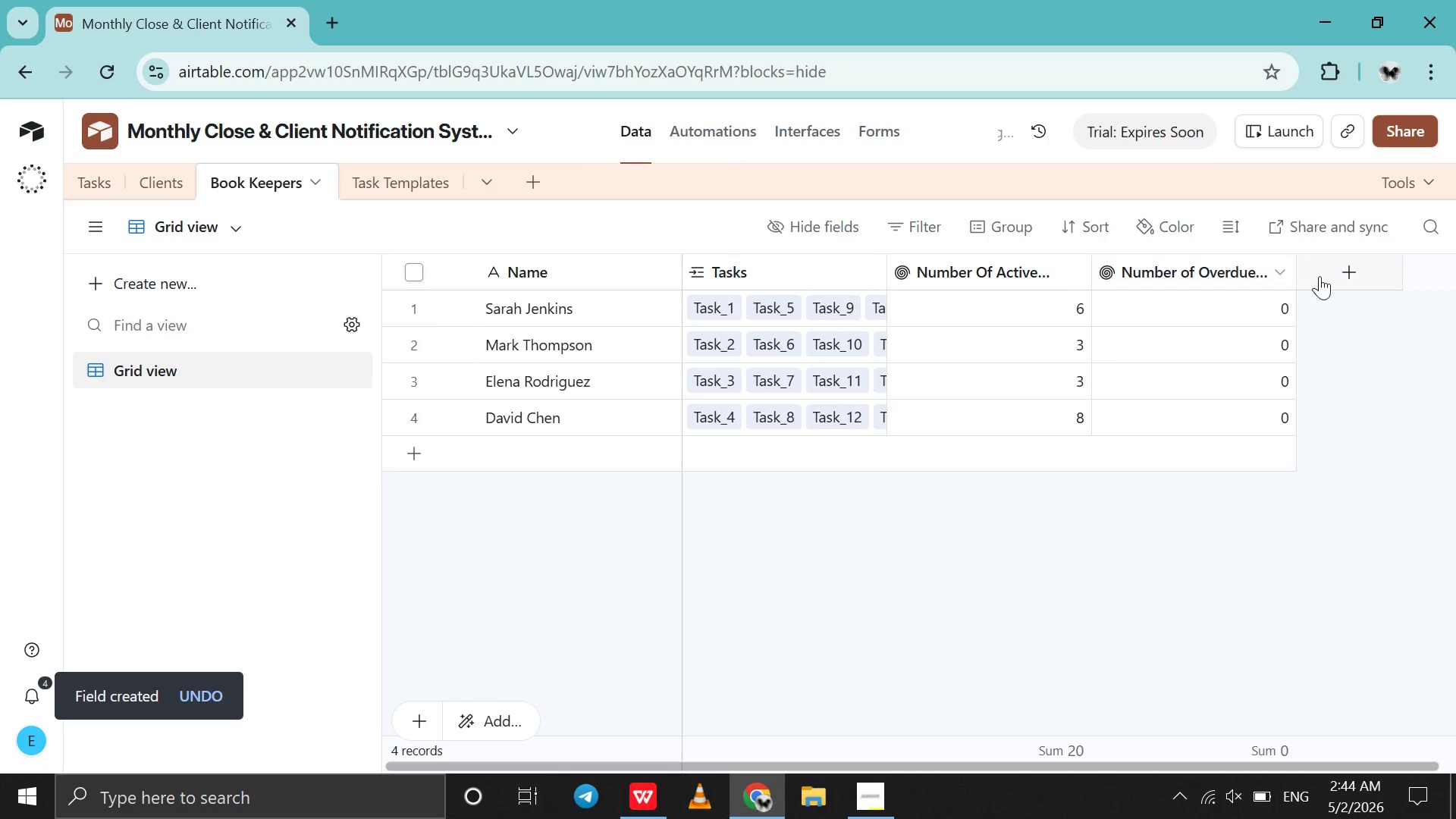 
left_click([1325, 278])
 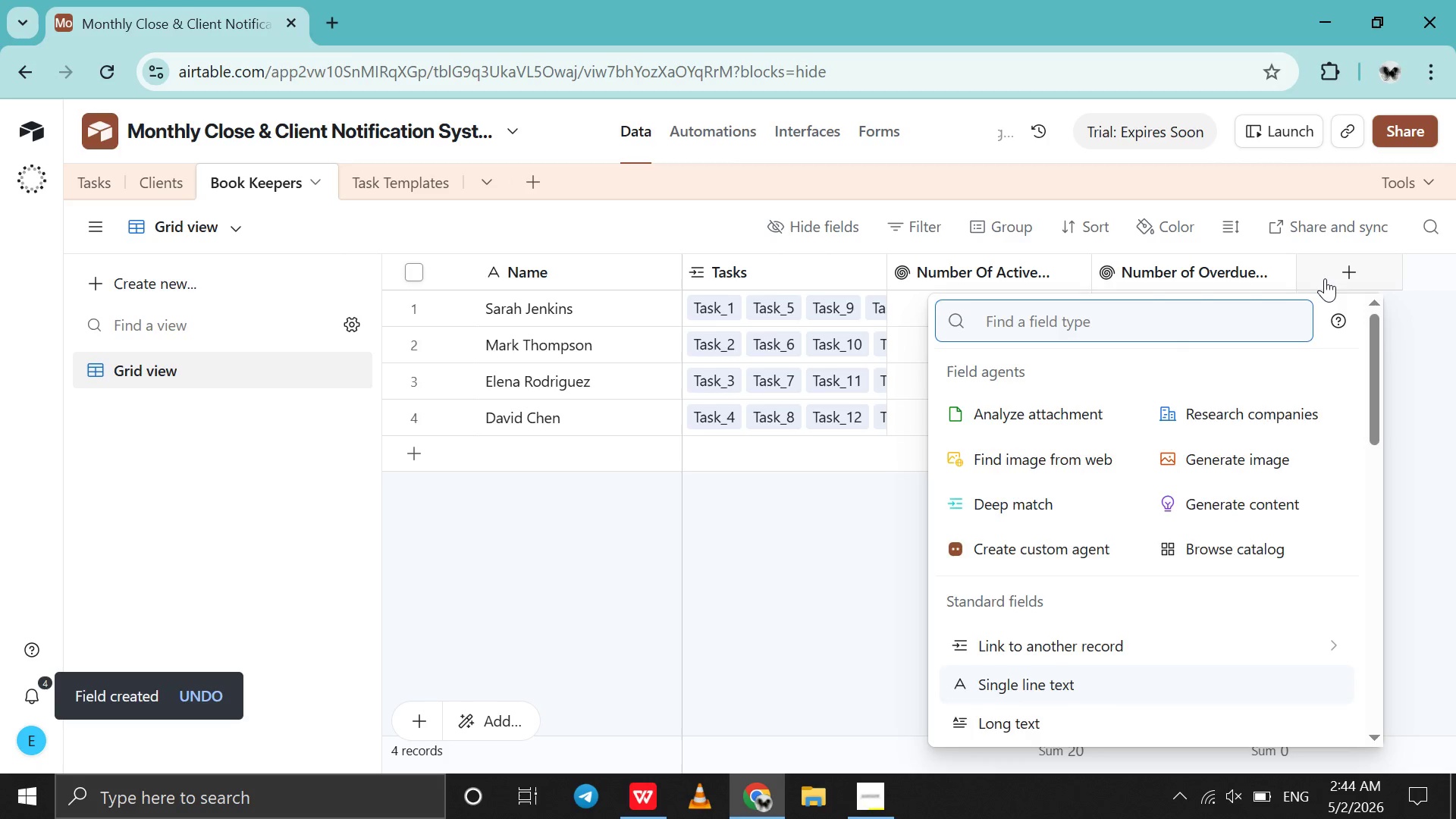 
type(em)
 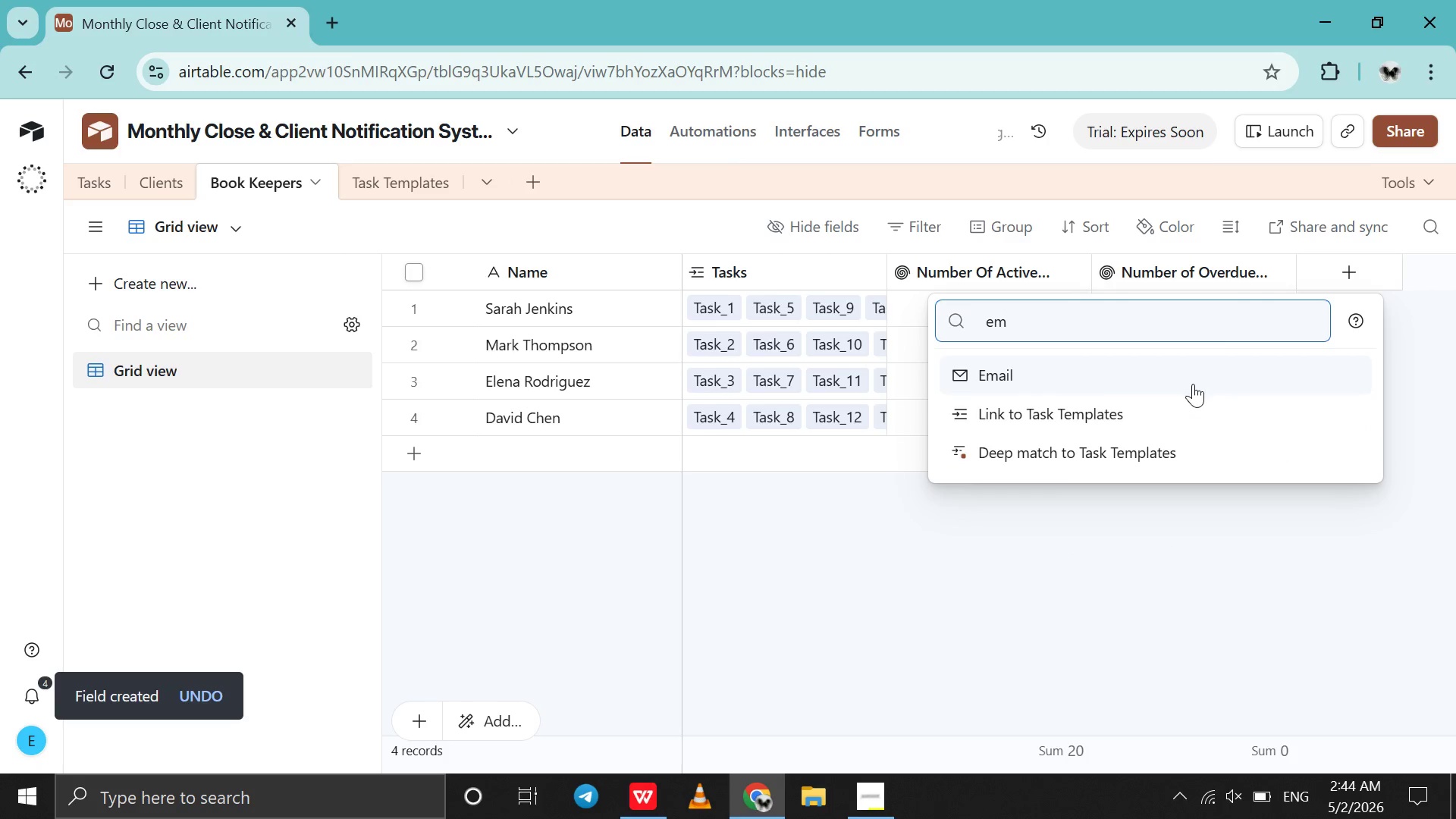 
left_click([1193, 384])
 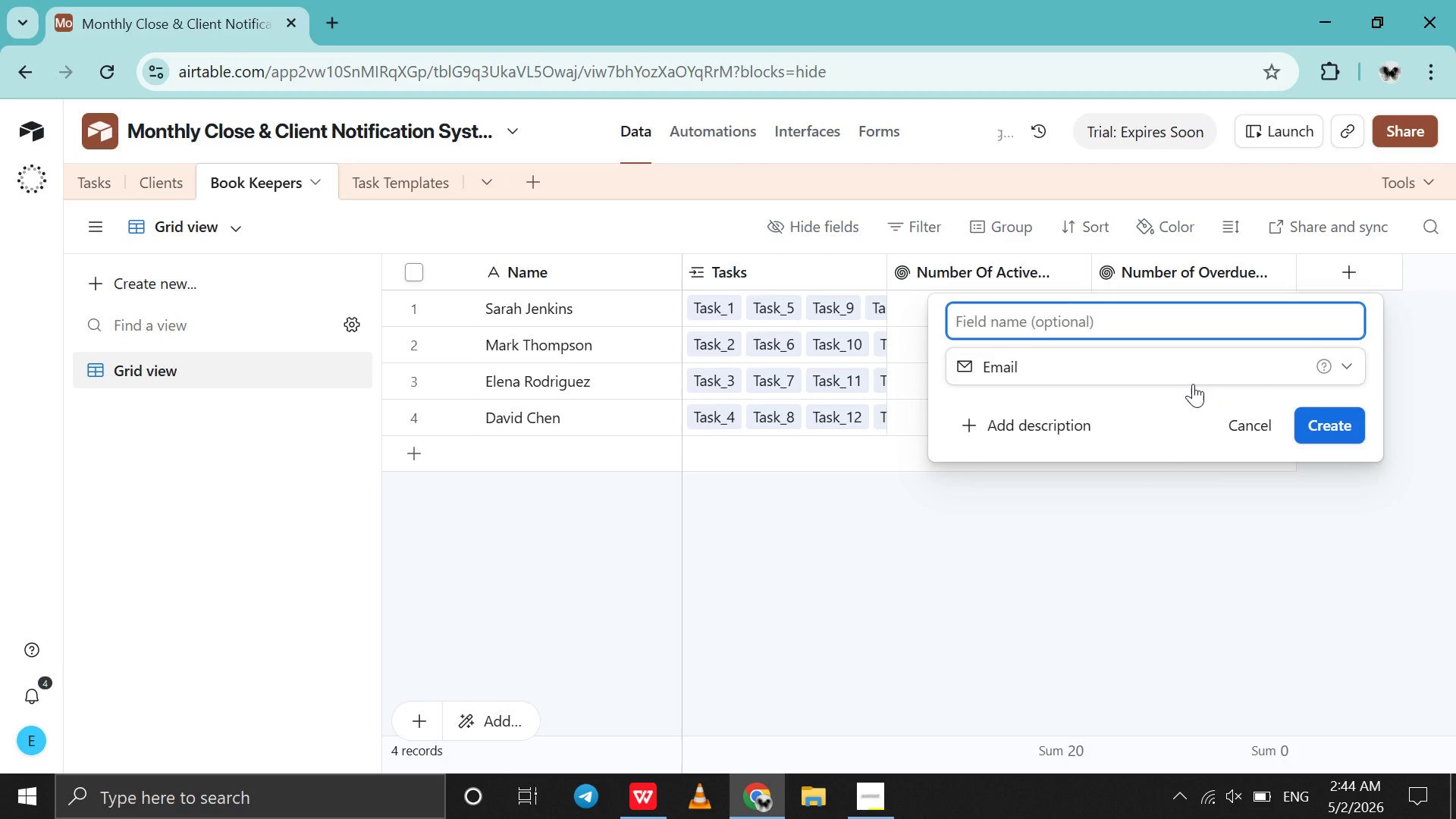 
type(Email)
 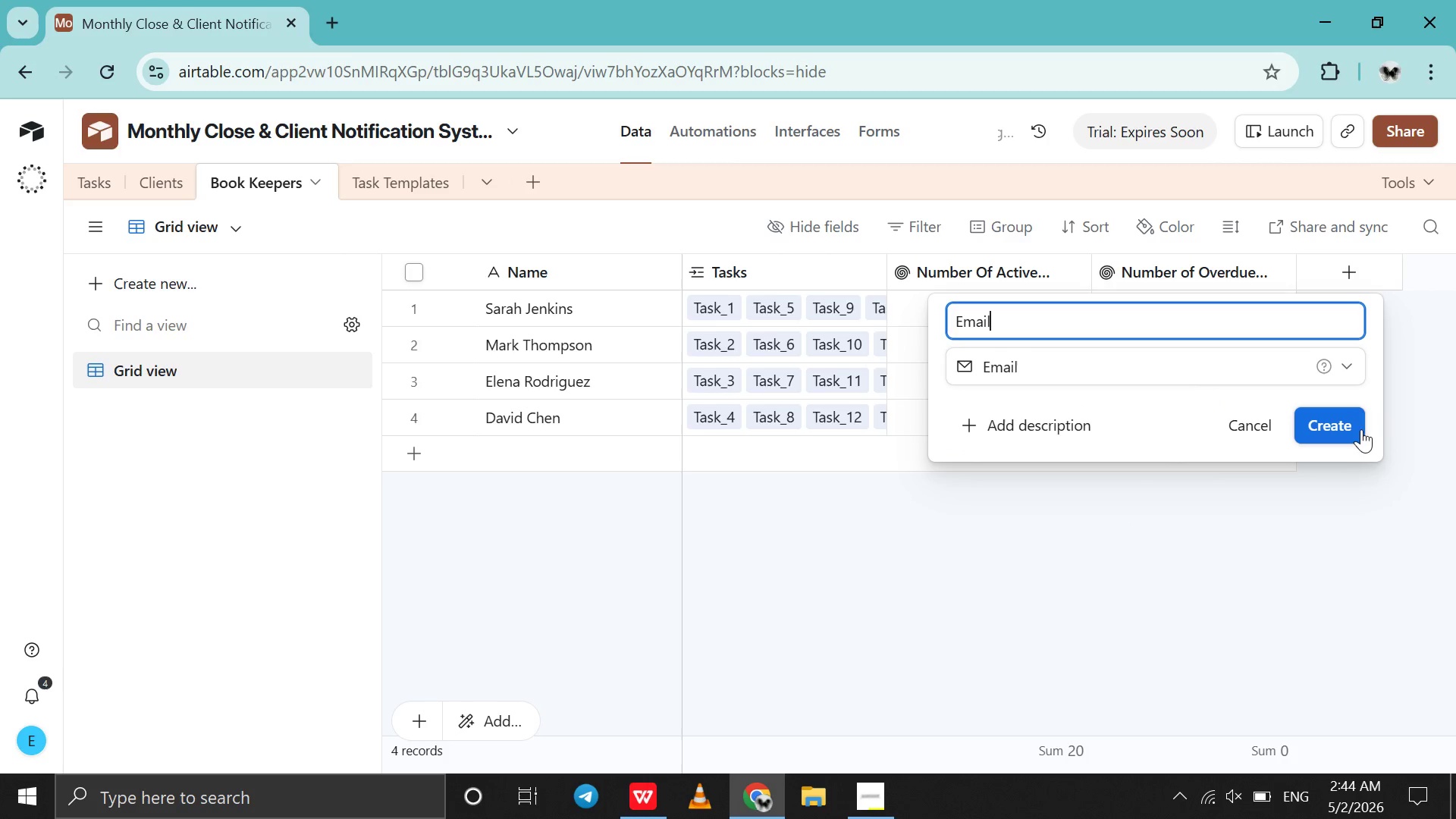 
left_click([1363, 431])
 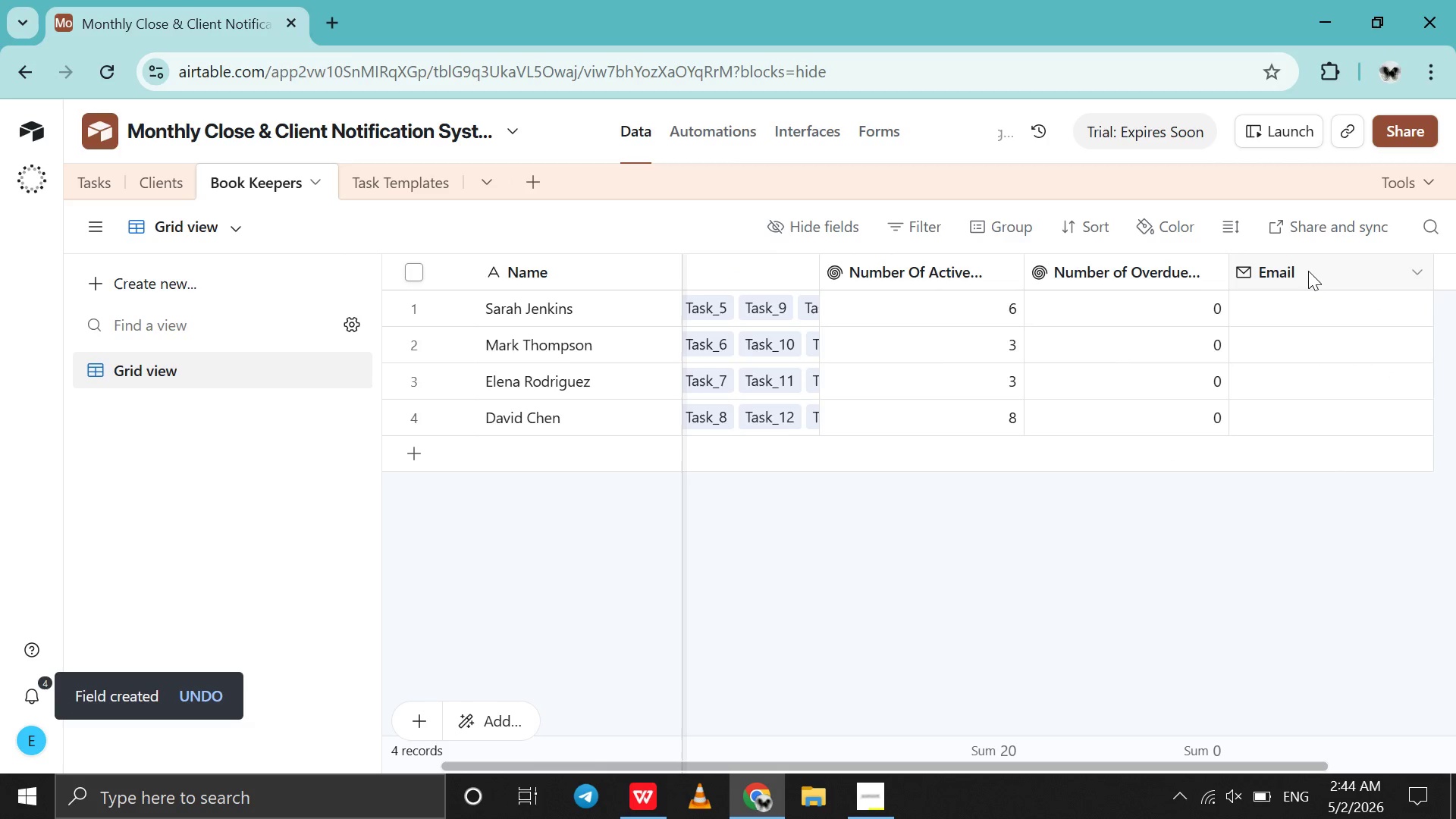 
left_click_drag(start_coordinate=[1308, 271], to_coordinate=[678, 245])
 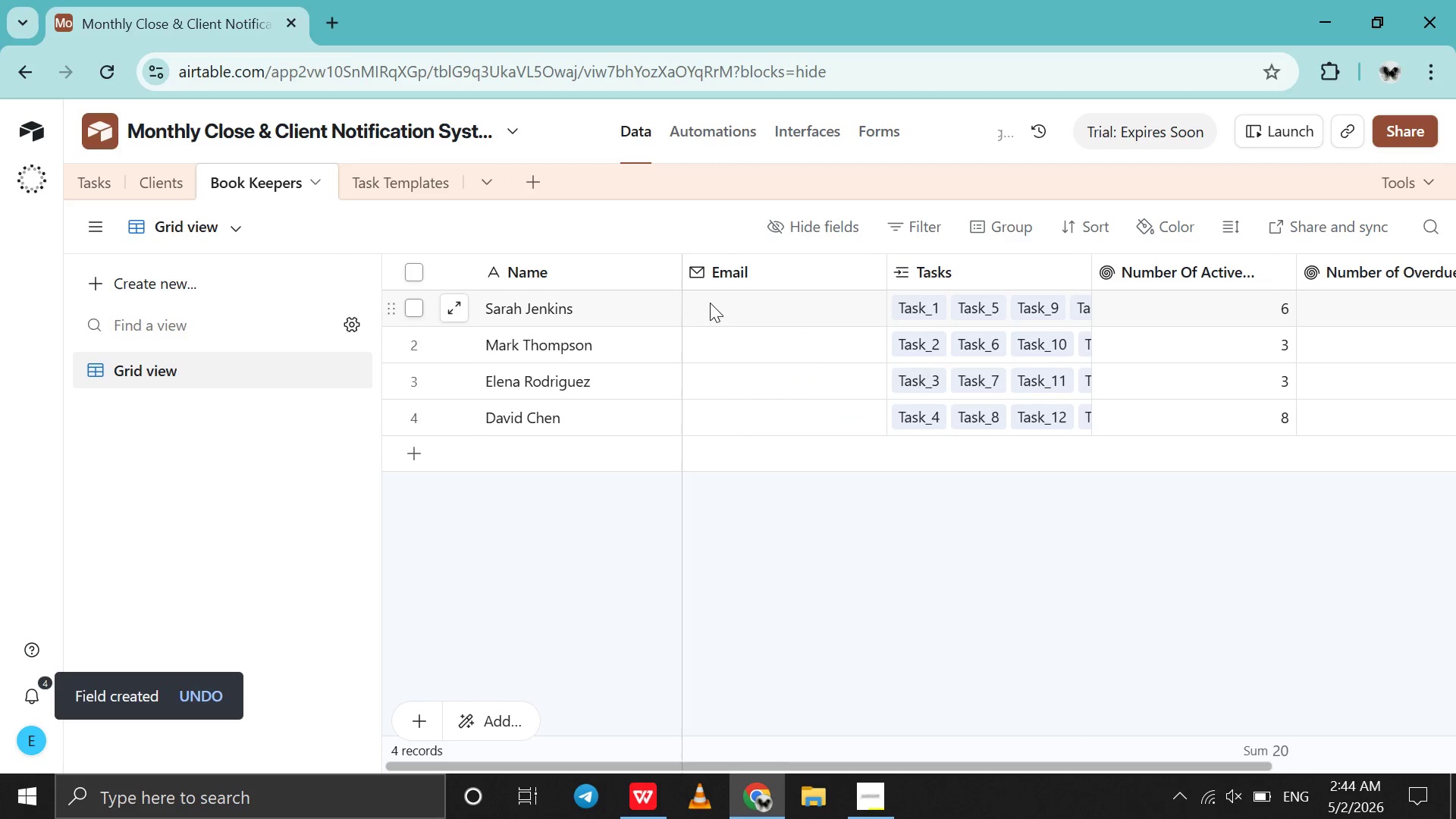 
double_click([710, 303])
 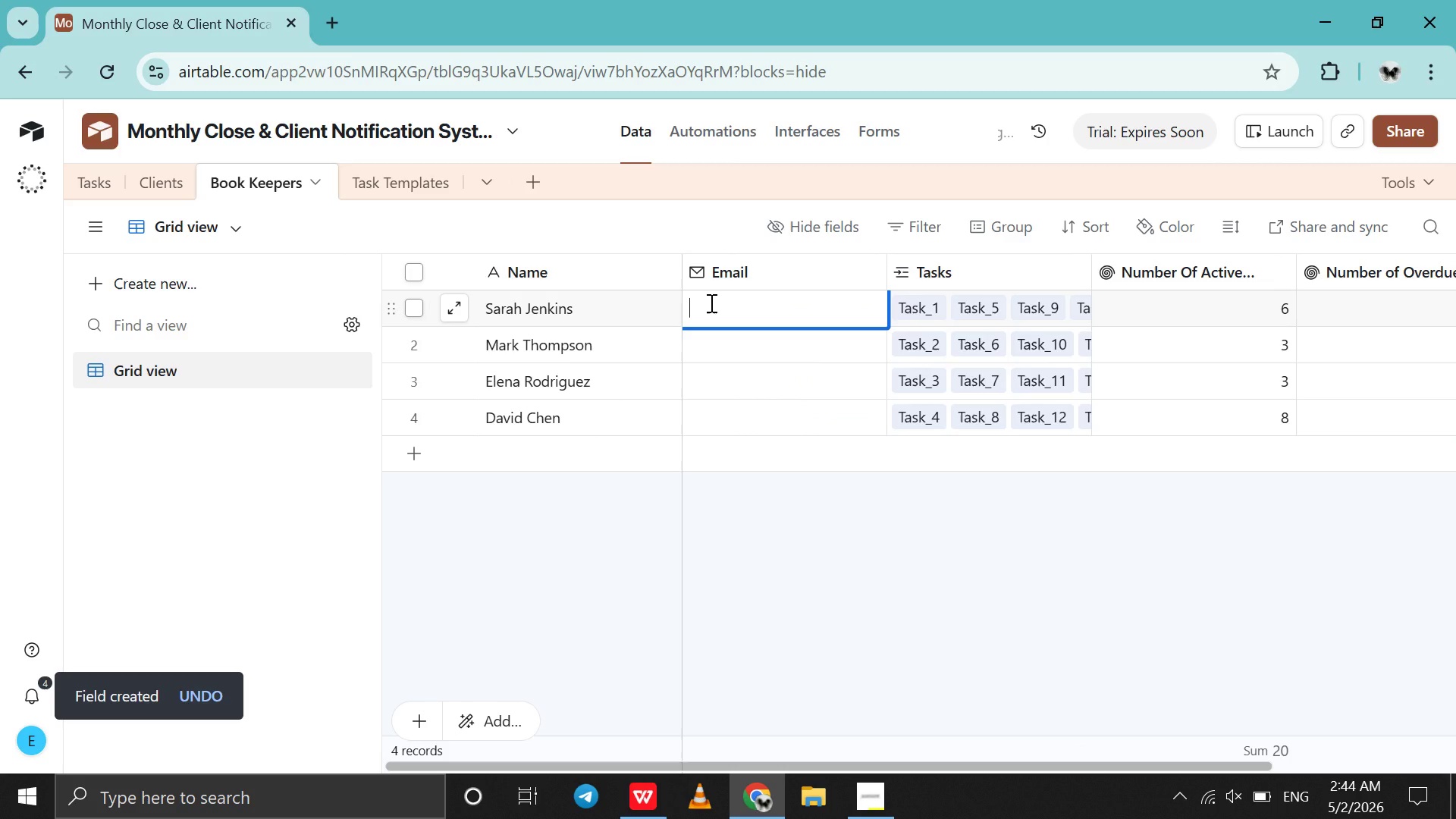 
type(Ed)
key(Backspace)
key(Backspace)
type(eden3032yedemie@gmail.com)
 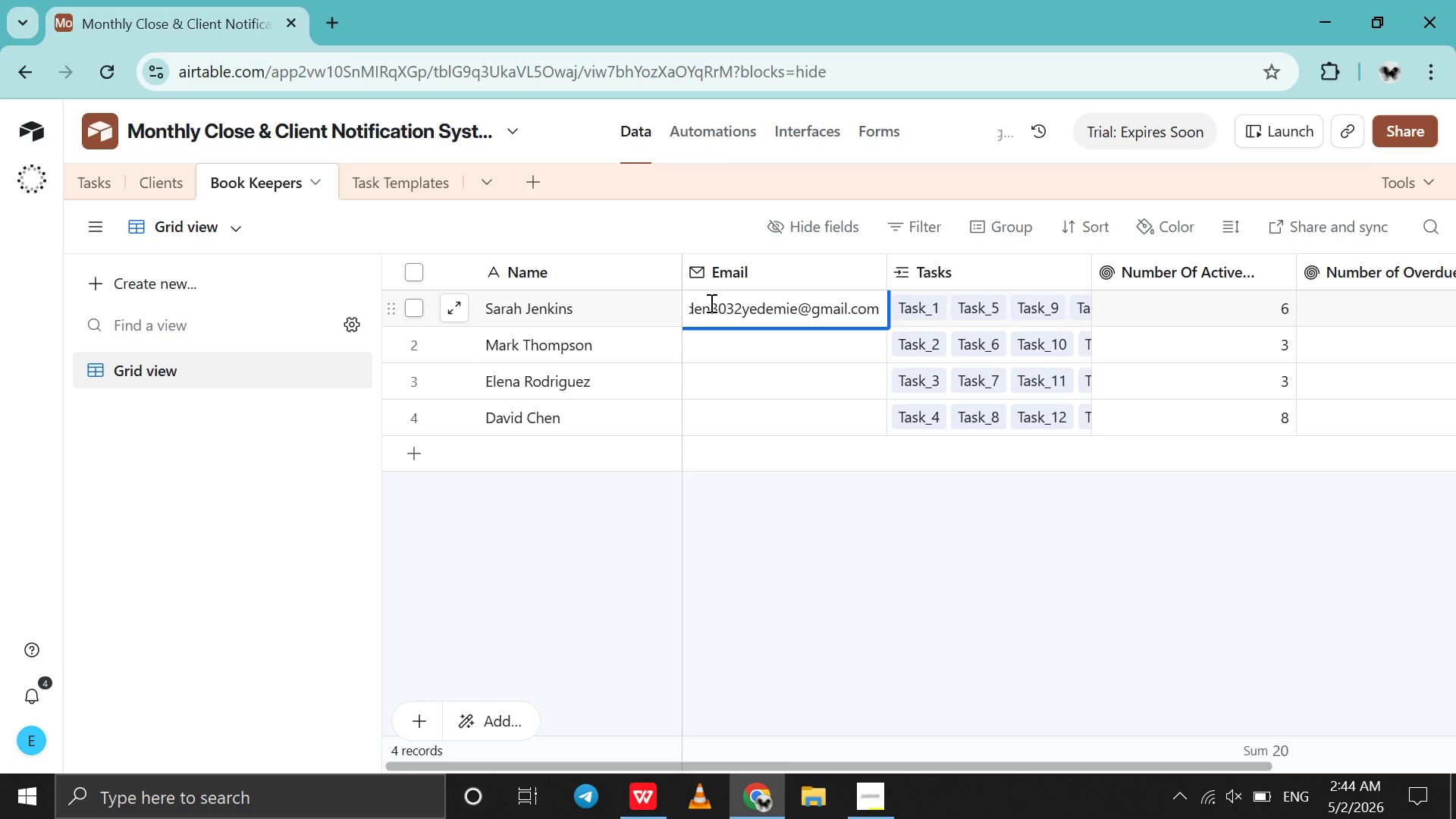 
double_click([713, 348])
 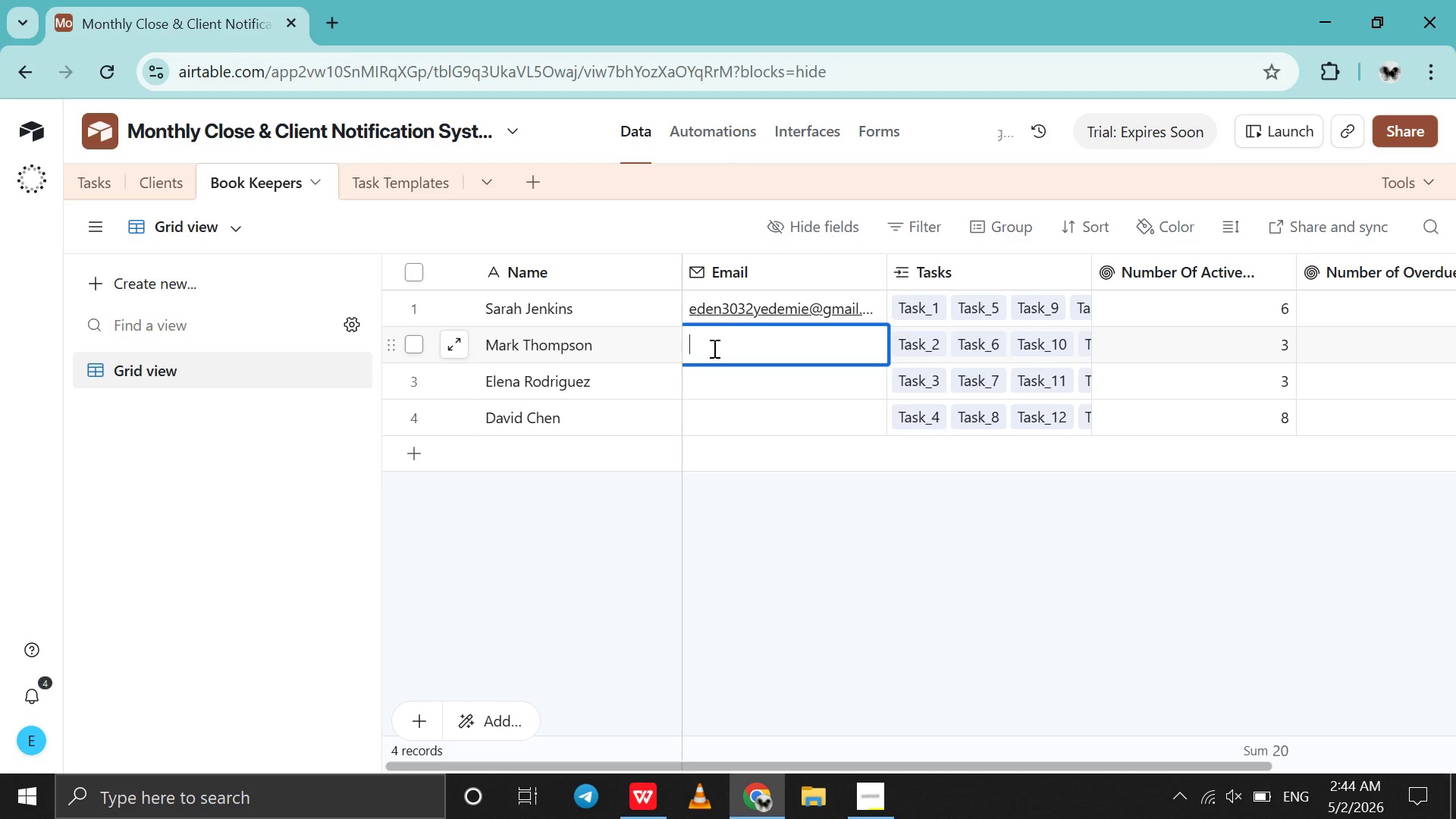 
type(mark@gmail.com)
 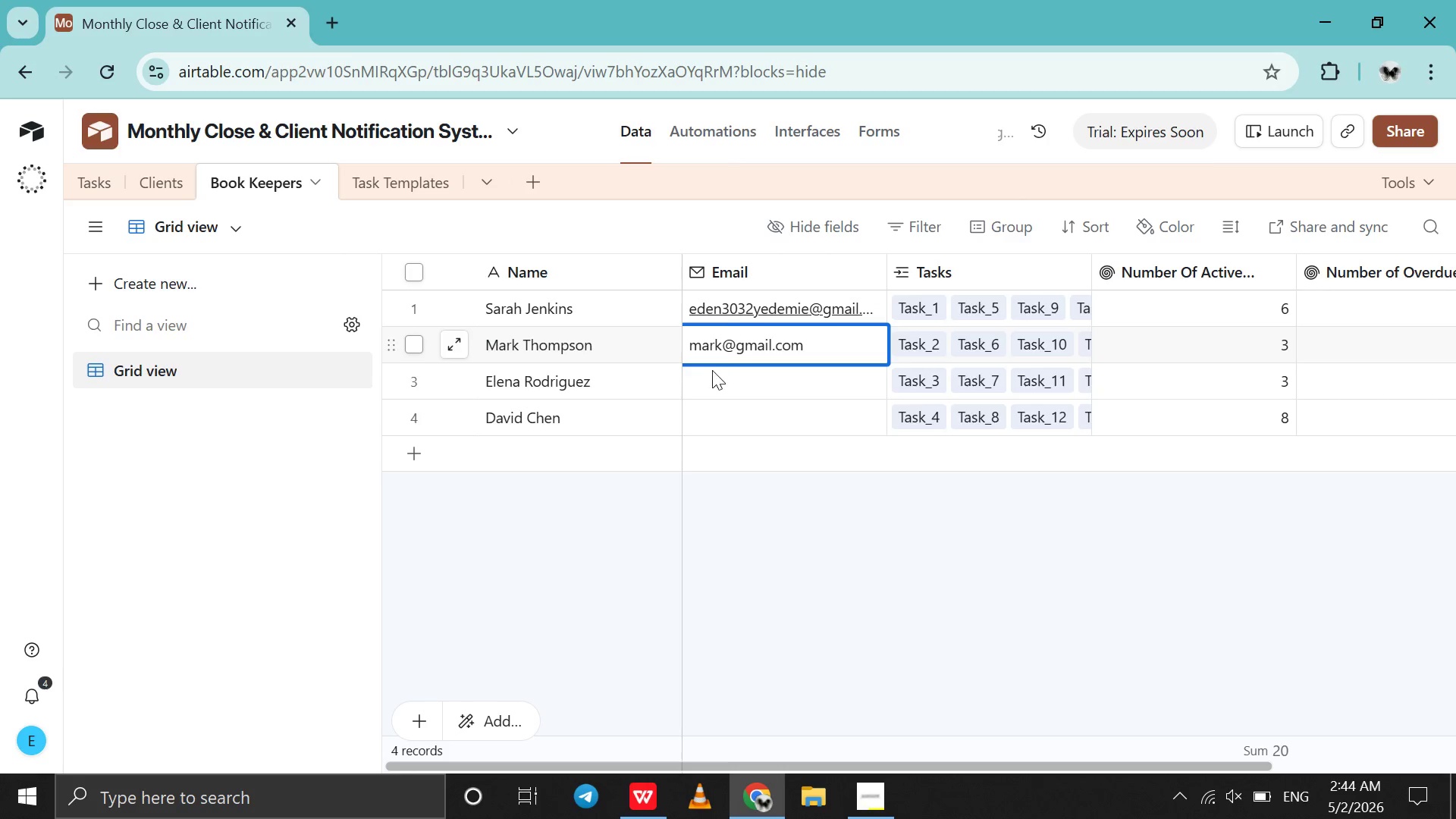 
left_click([712, 383])
 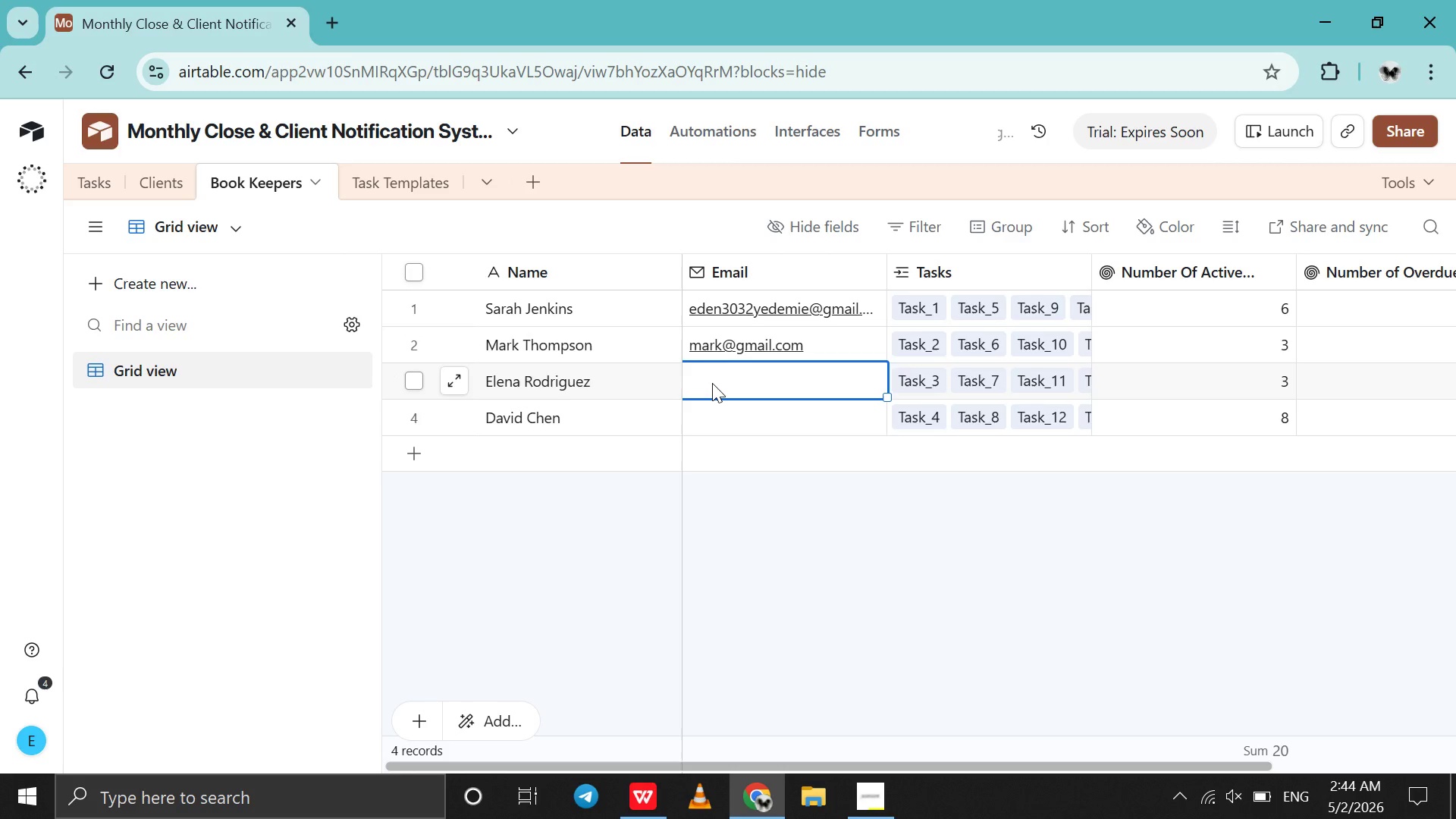 
left_click([712, 383])